 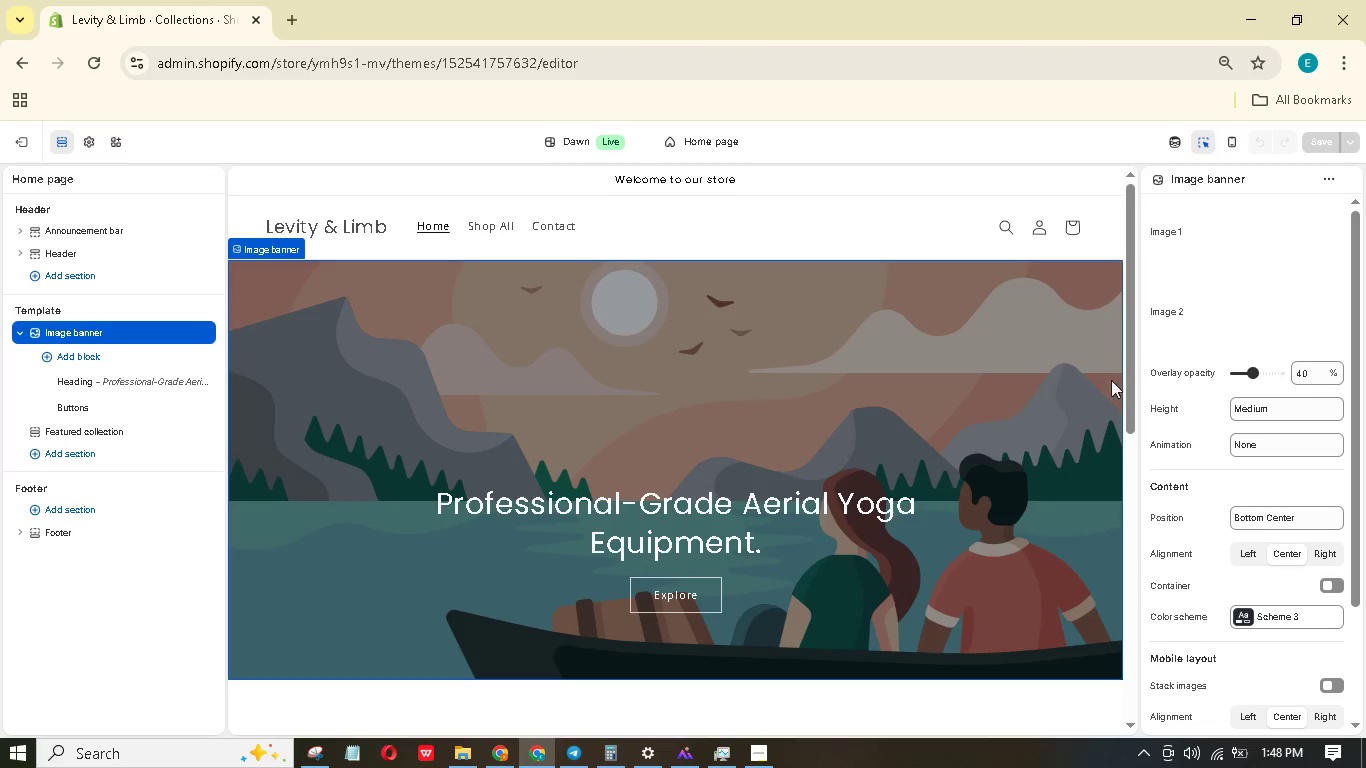 
scroll: coordinate [808, 453], scroll_direction: down, amount: 3.0
 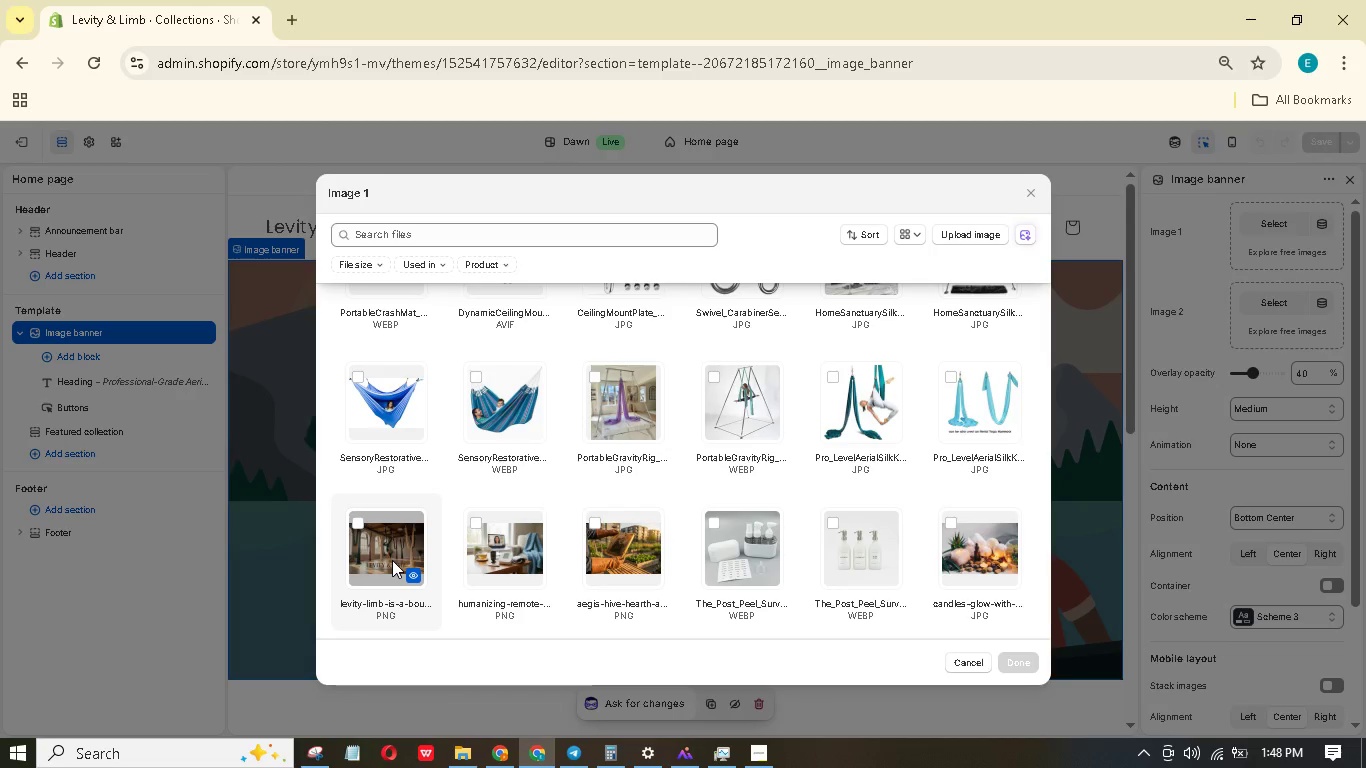 
left_click([389, 549])
 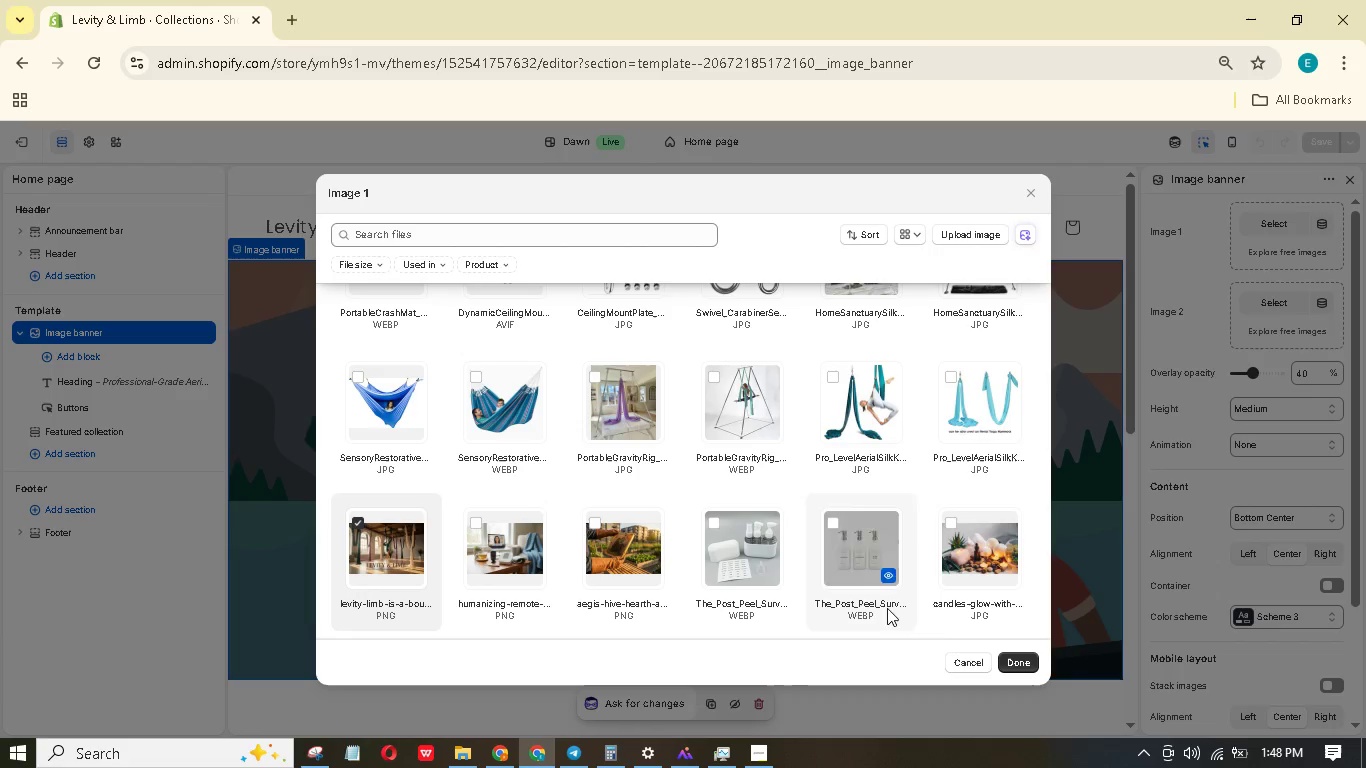 
left_click([1019, 667])
 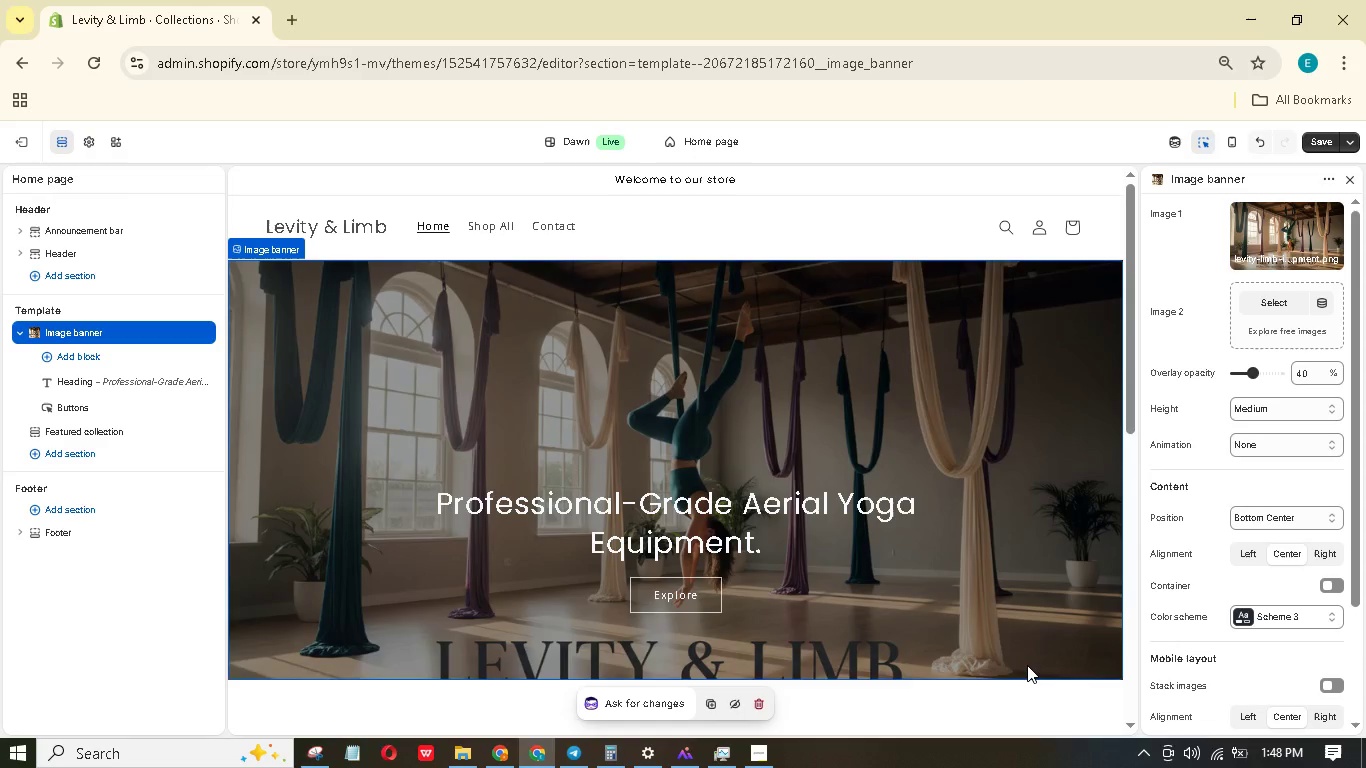 
wait(7.36)
 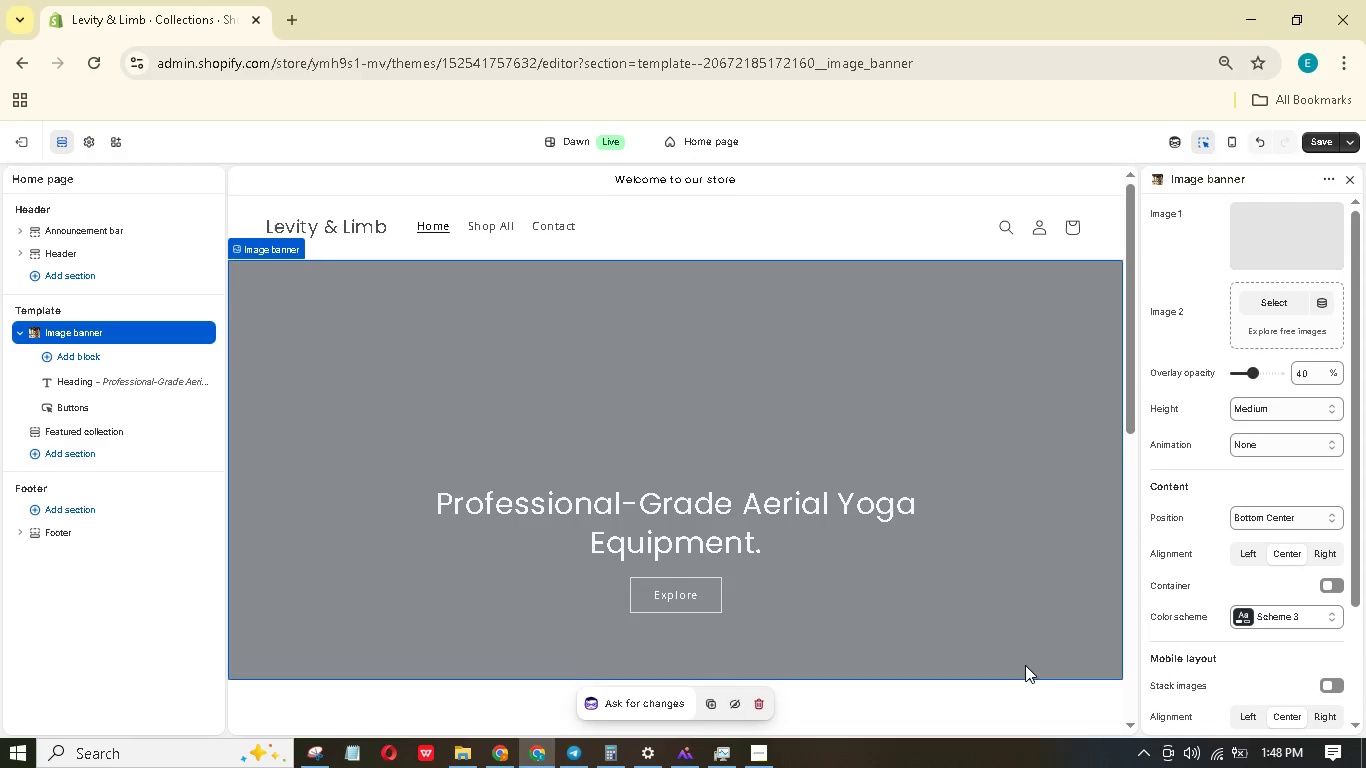 
scroll: coordinate [878, 634], scroll_direction: down, amount: 5.0
 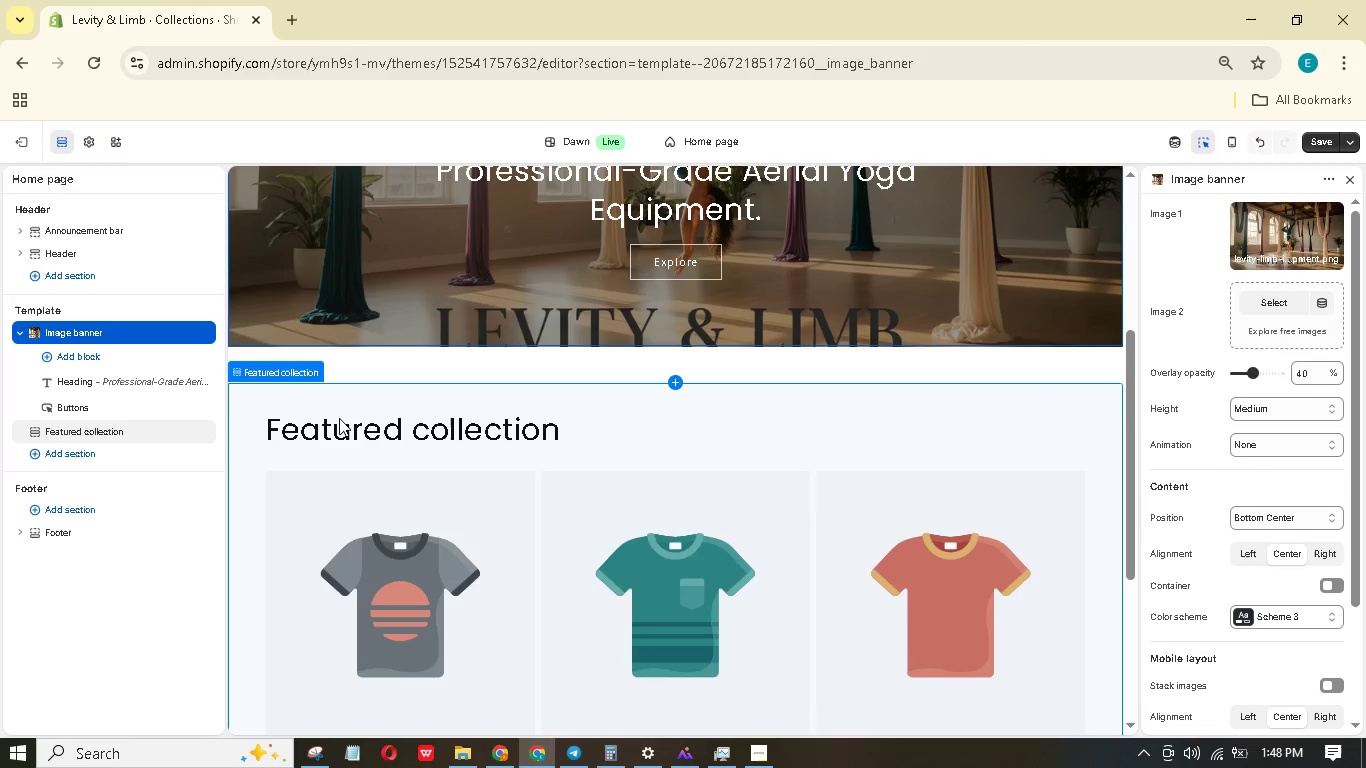 
left_click([339, 424])
 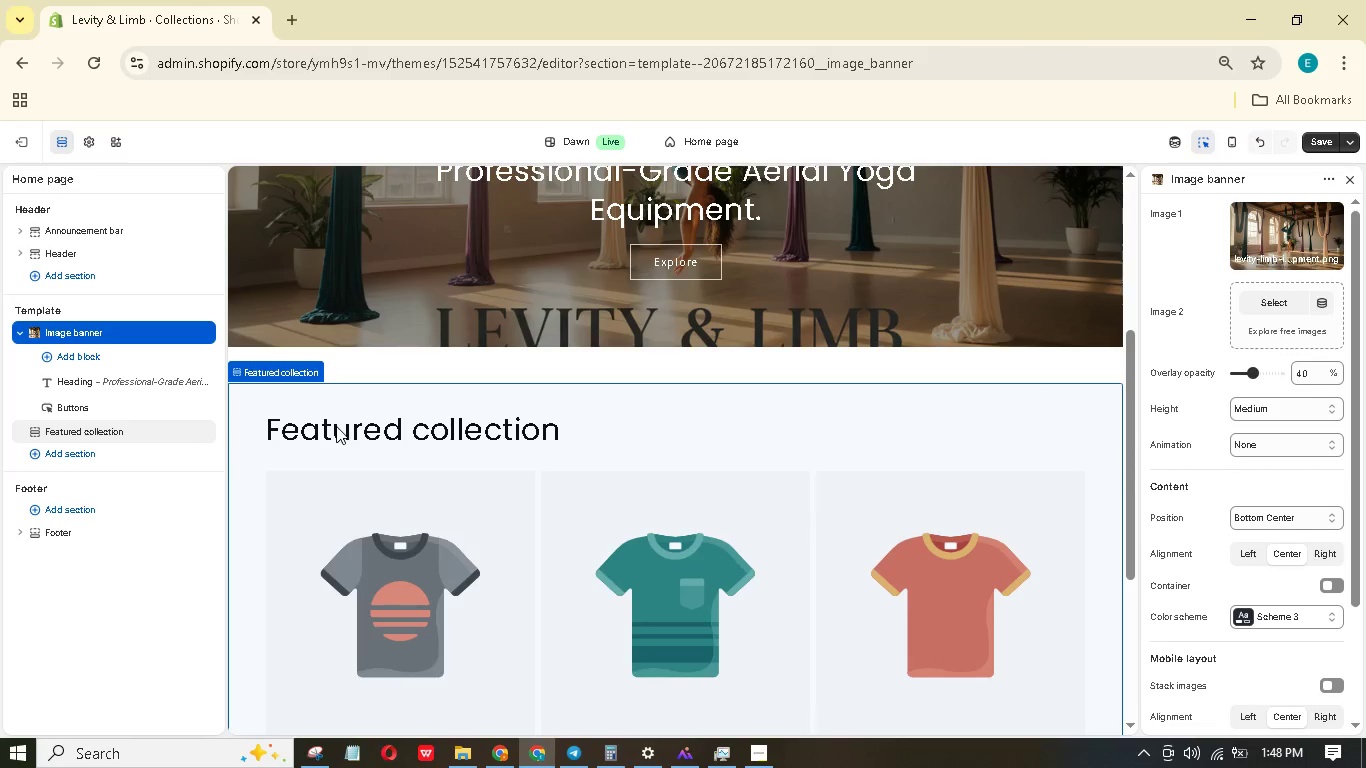 
mouse_move([205, 421])
 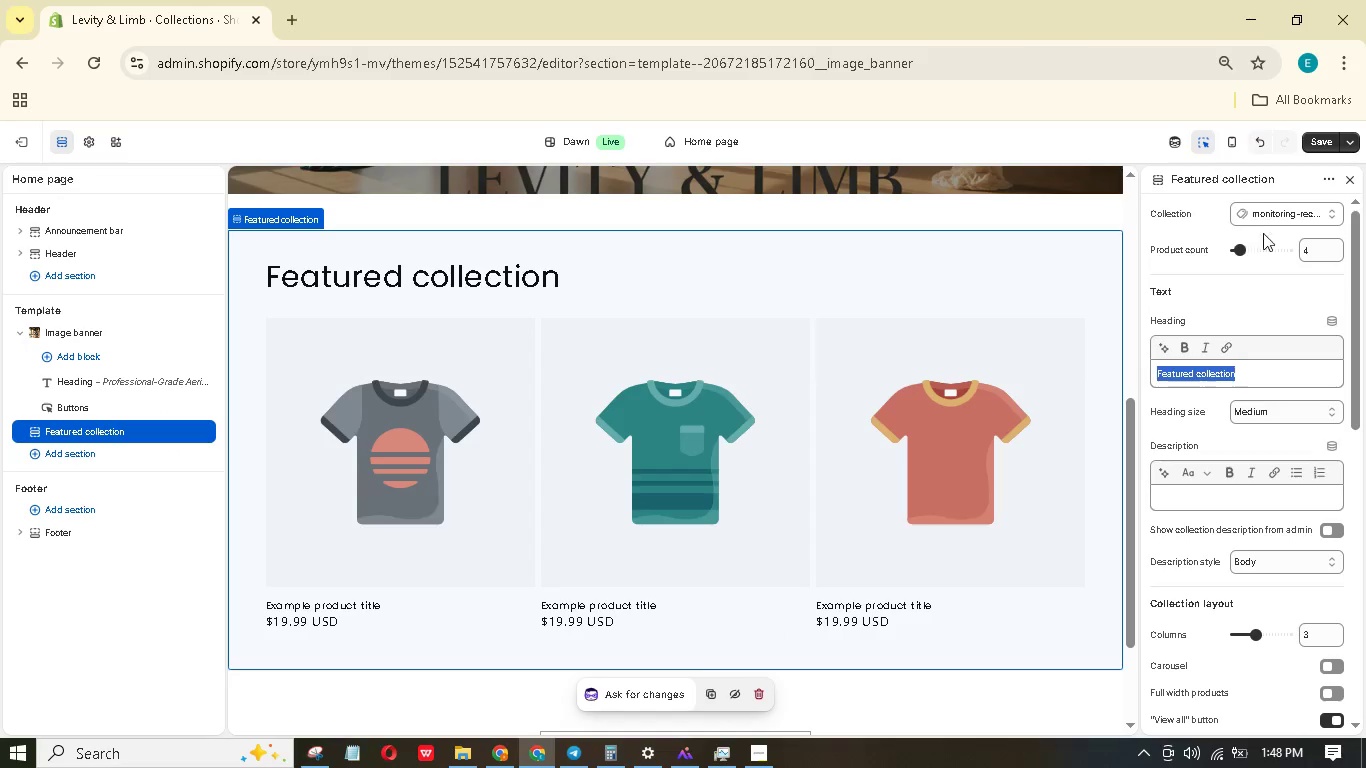 
left_click([1264, 220])
 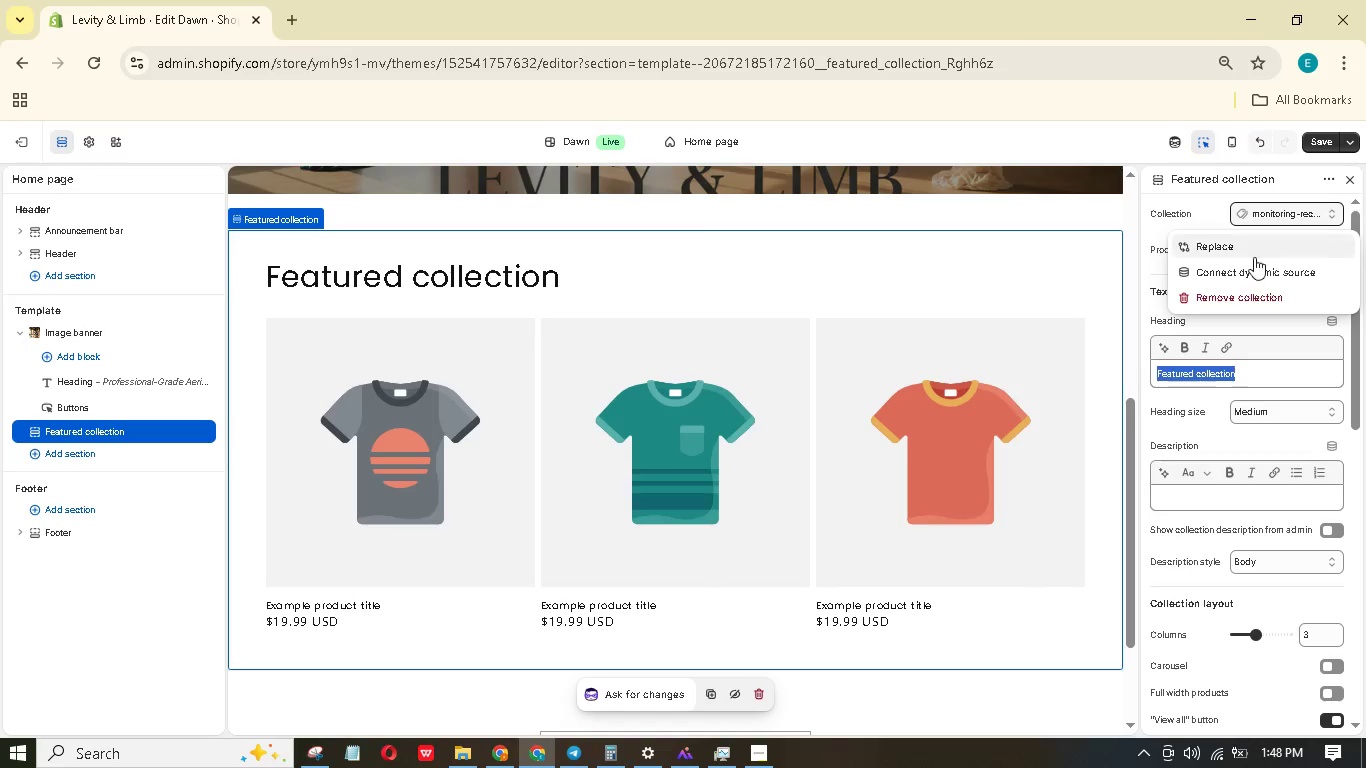 
mouse_move([1232, 251])
 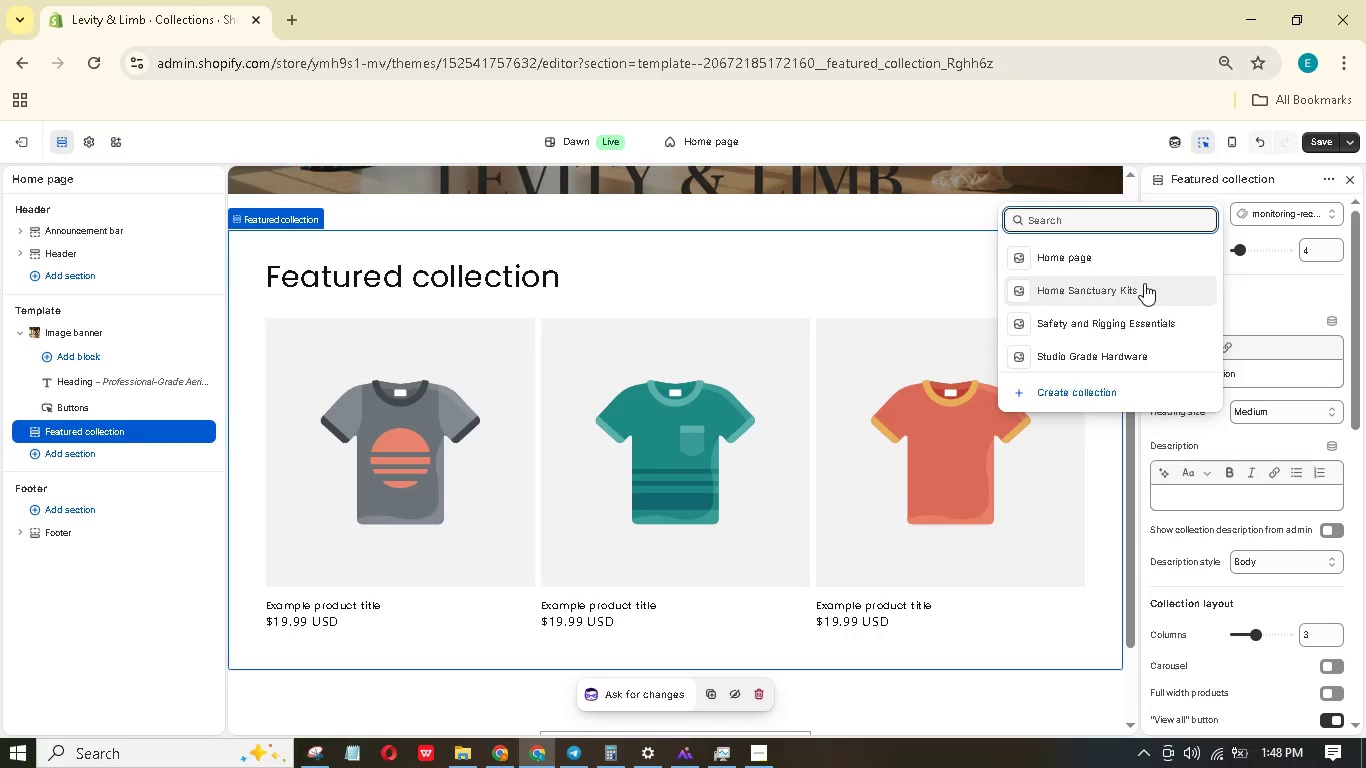 
left_click([1144, 283])
 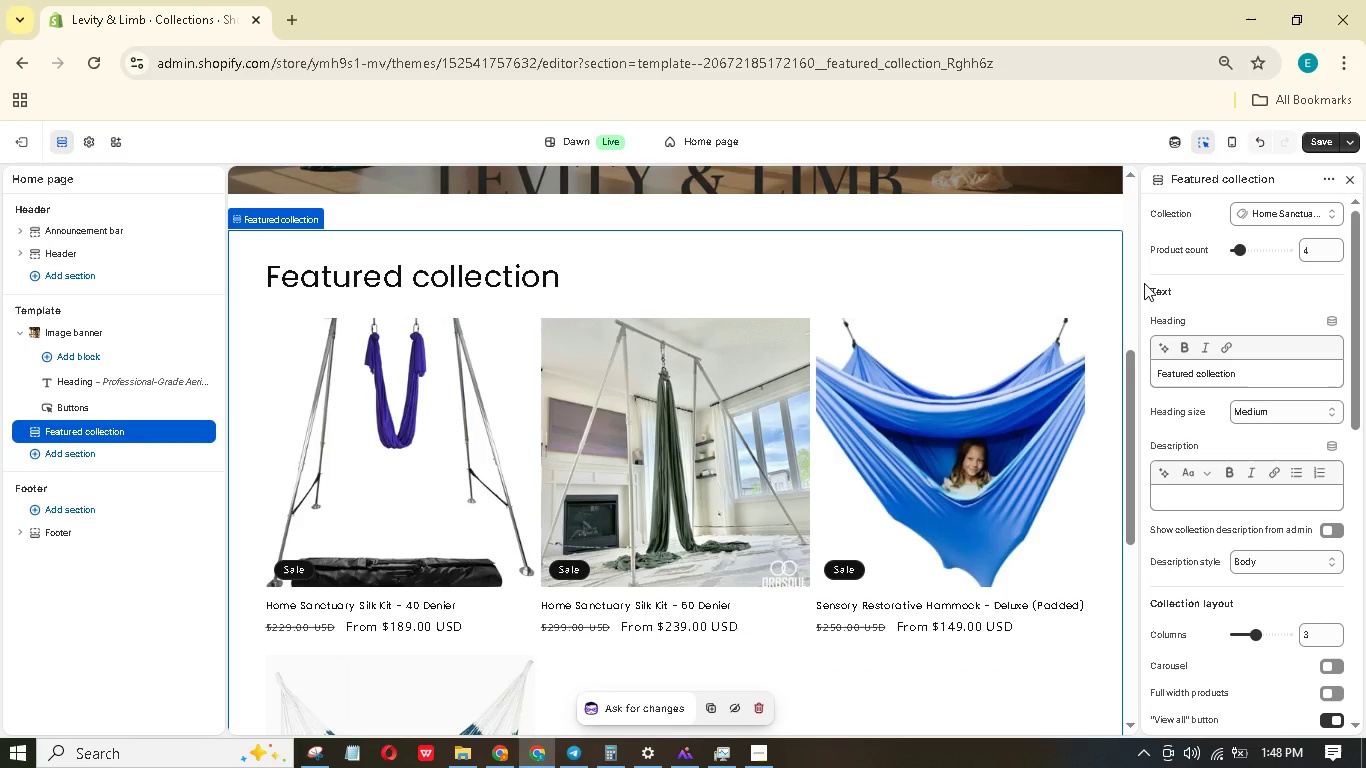 
scroll: coordinate [1004, 324], scroll_direction: down, amount: 11.0
 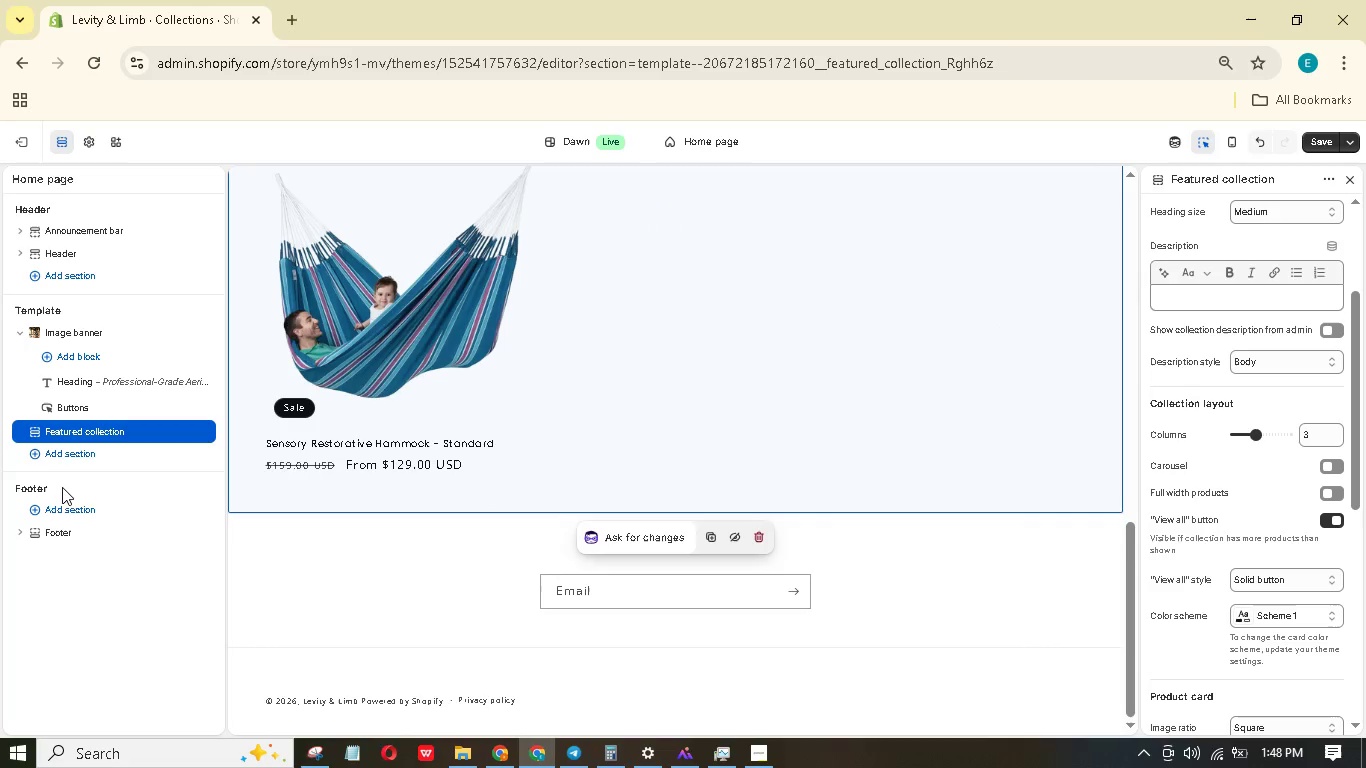 
left_click([73, 461])
 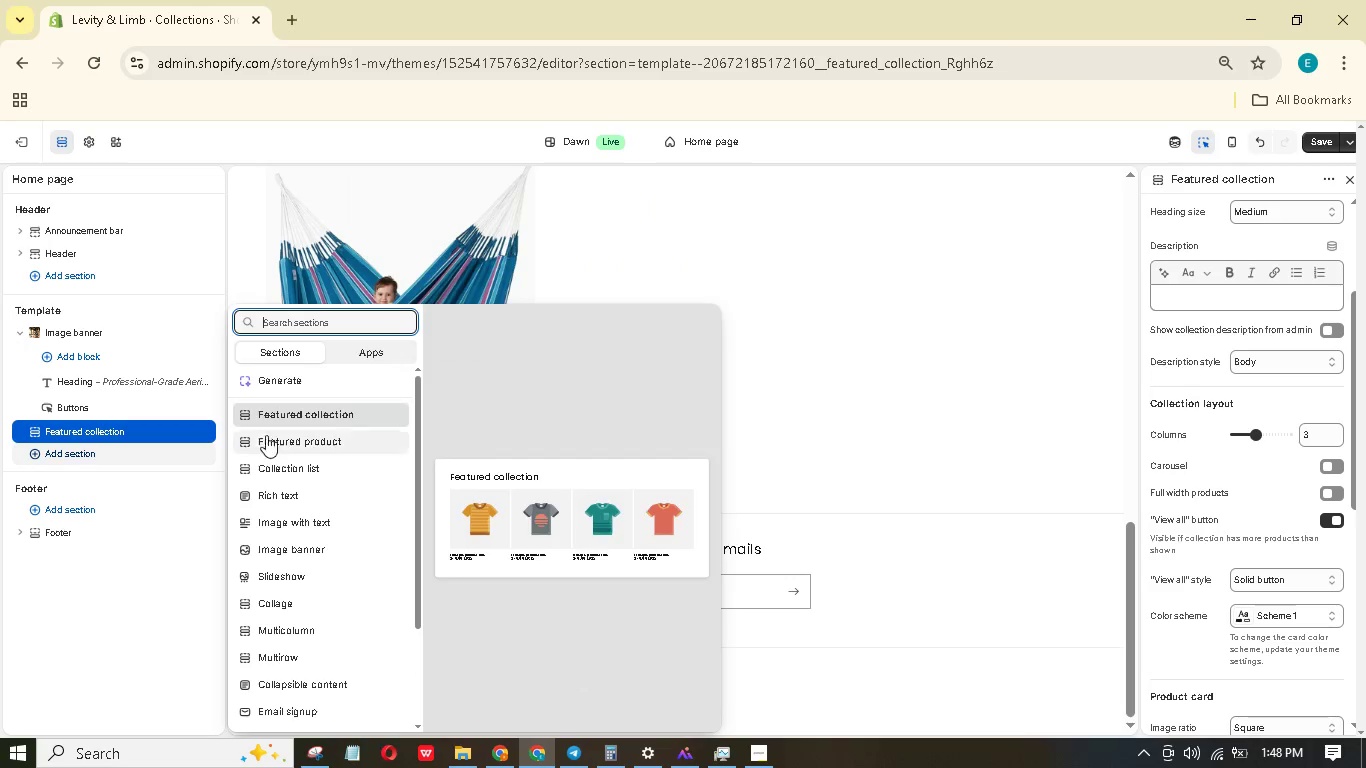 
left_click([286, 421])
 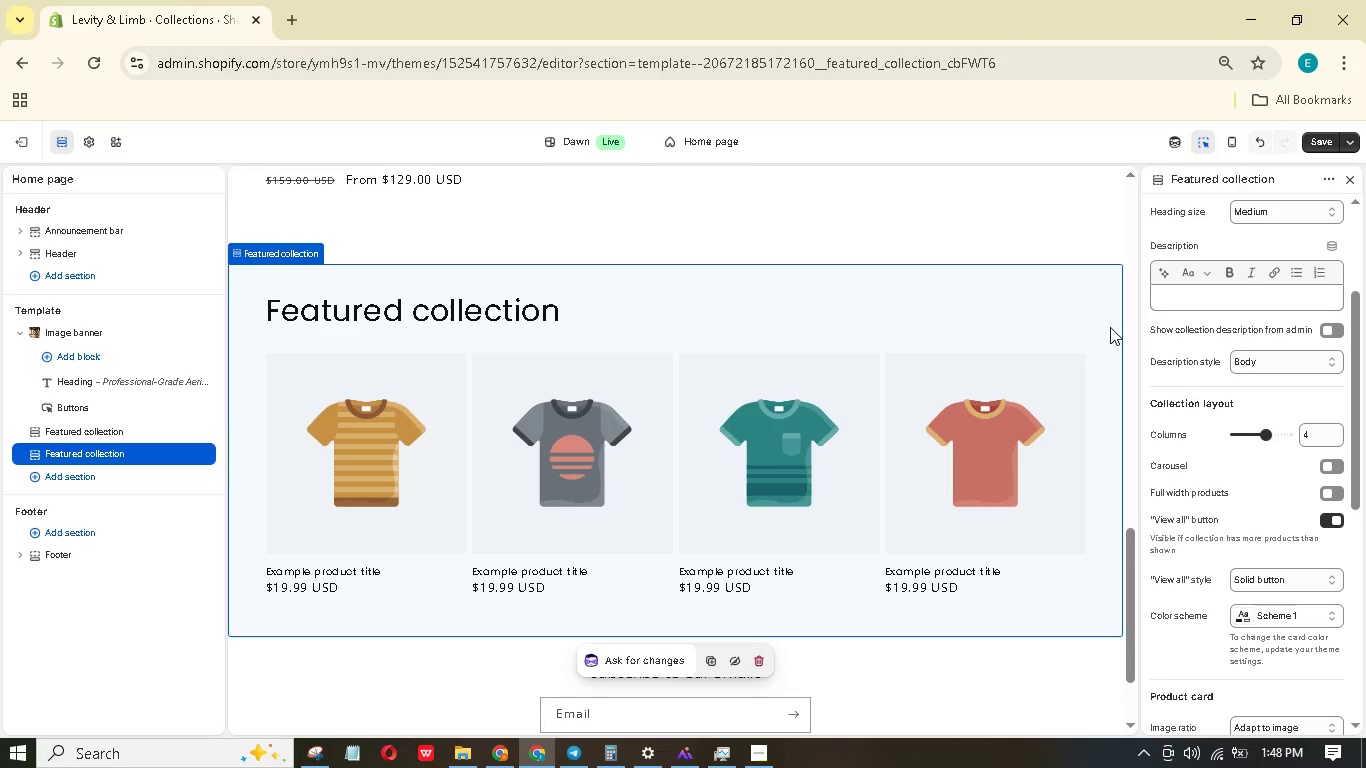 
wait(6.31)
 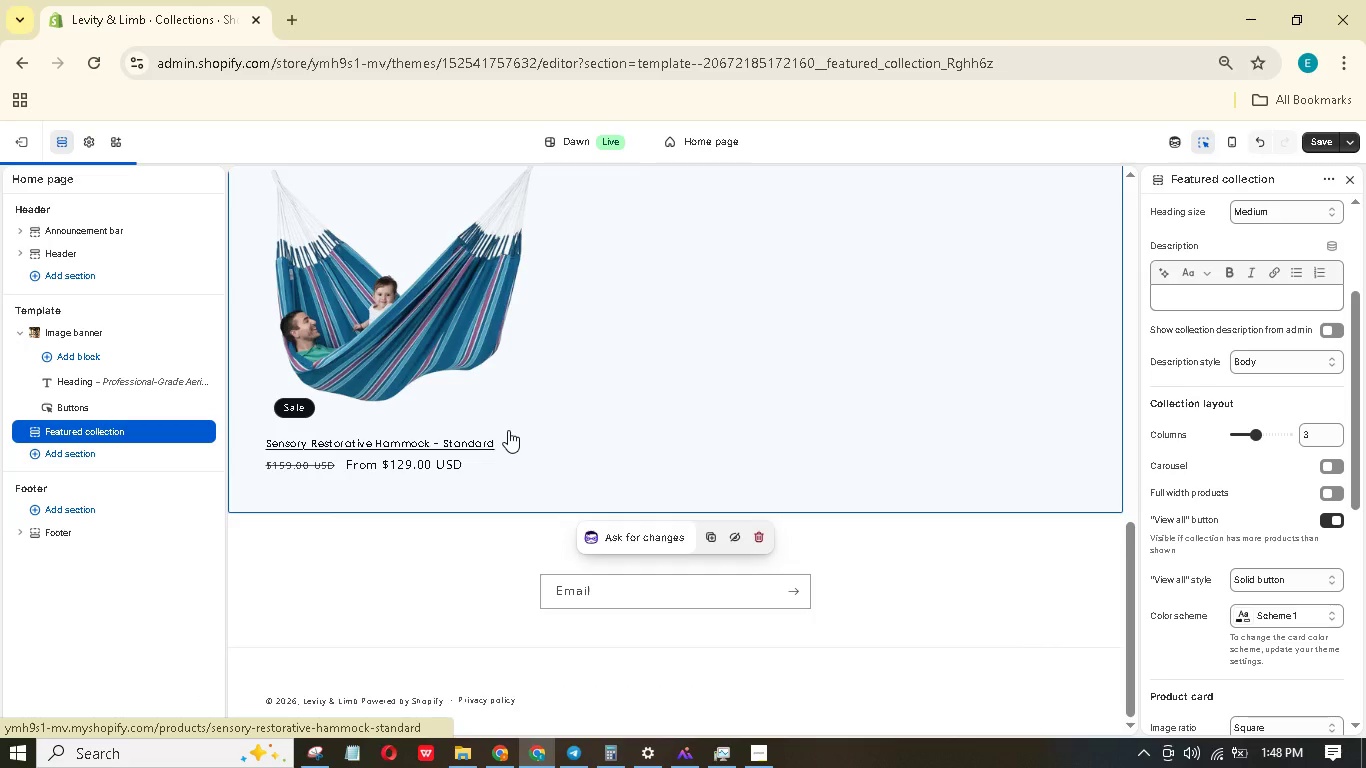 
scroll: coordinate [1257, 236], scroll_direction: up, amount: 6.0
 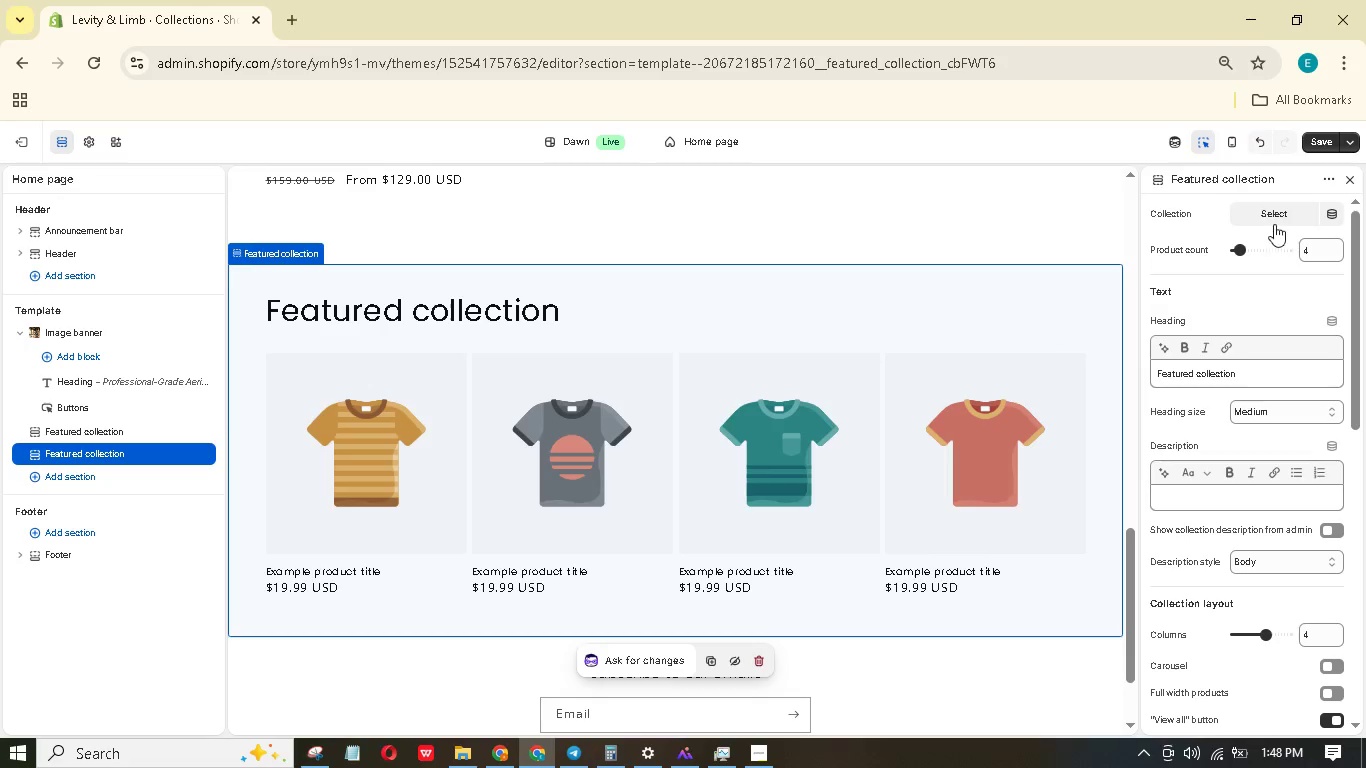 
left_click([1275, 221])
 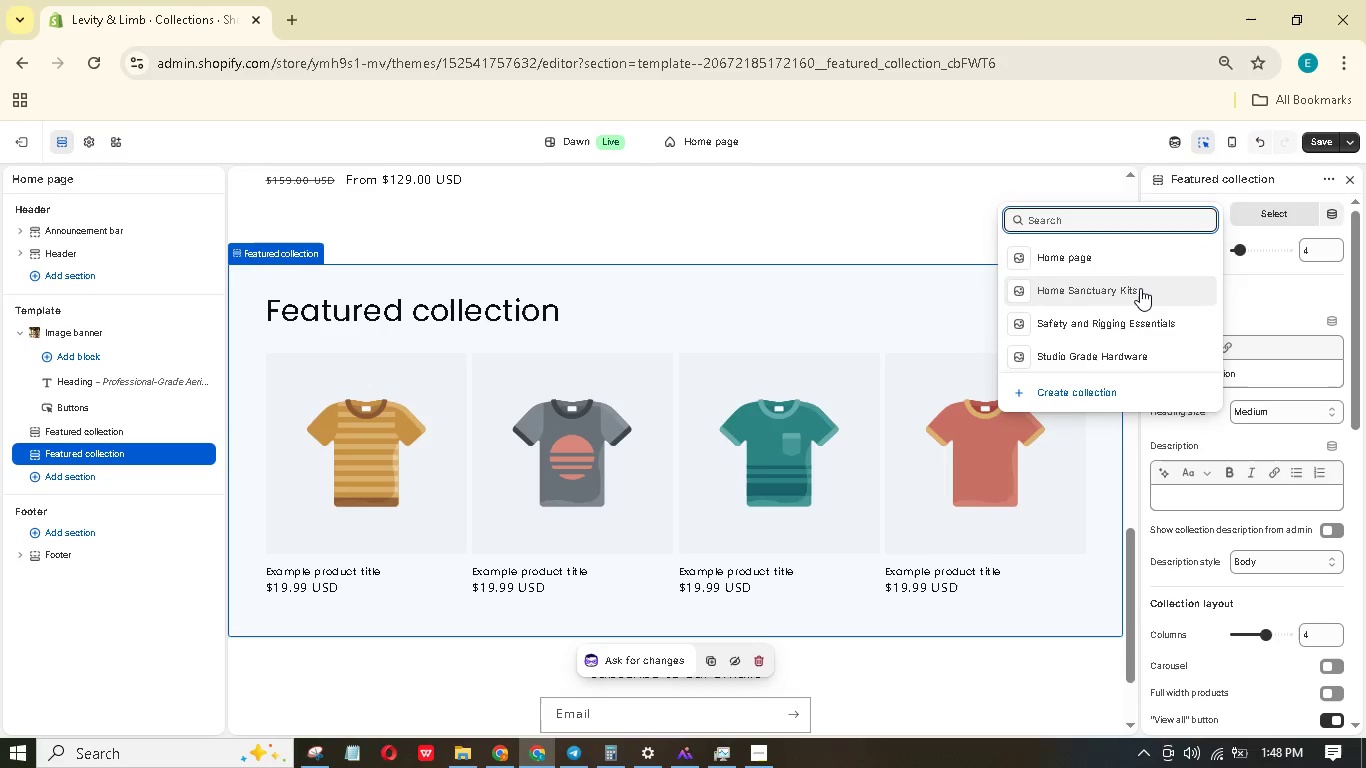 
left_click([1126, 318])
 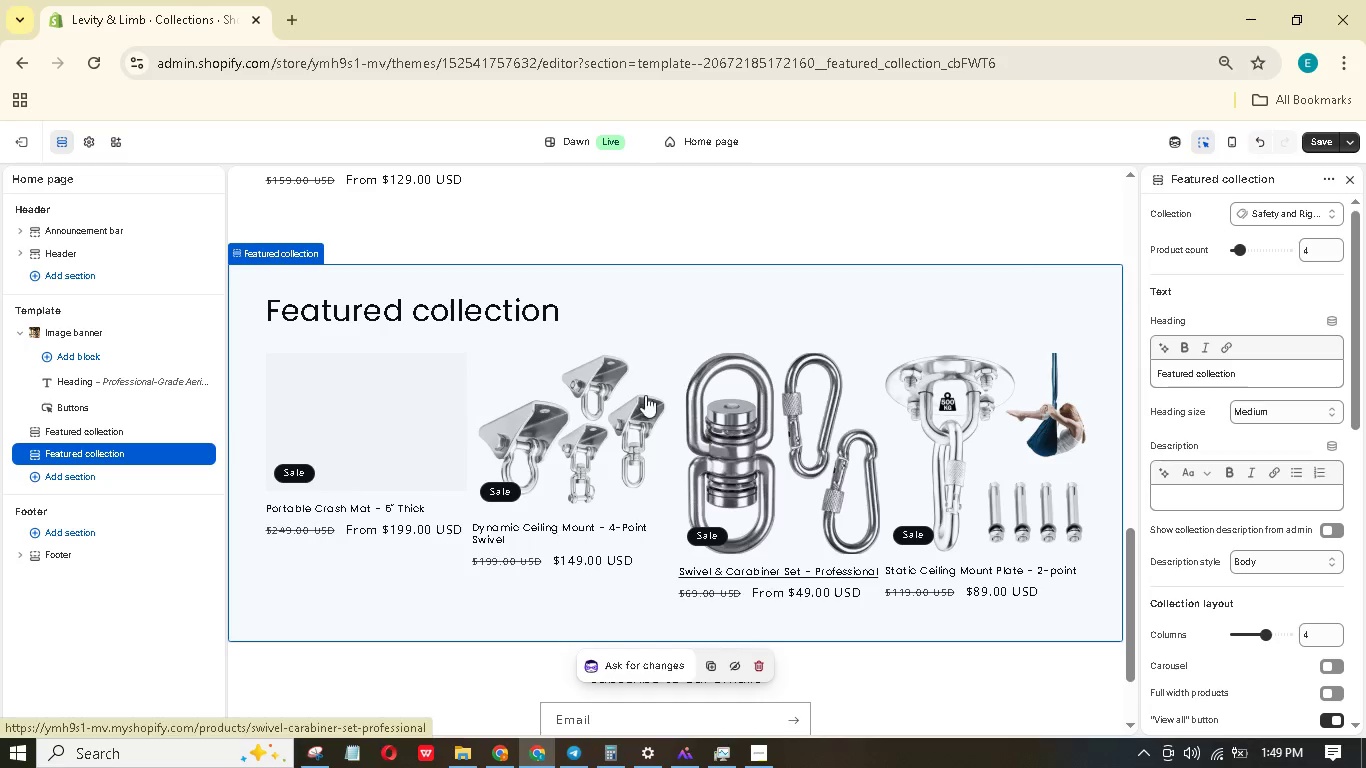 
scroll: coordinate [1238, 451], scroll_direction: down, amount: 6.0
 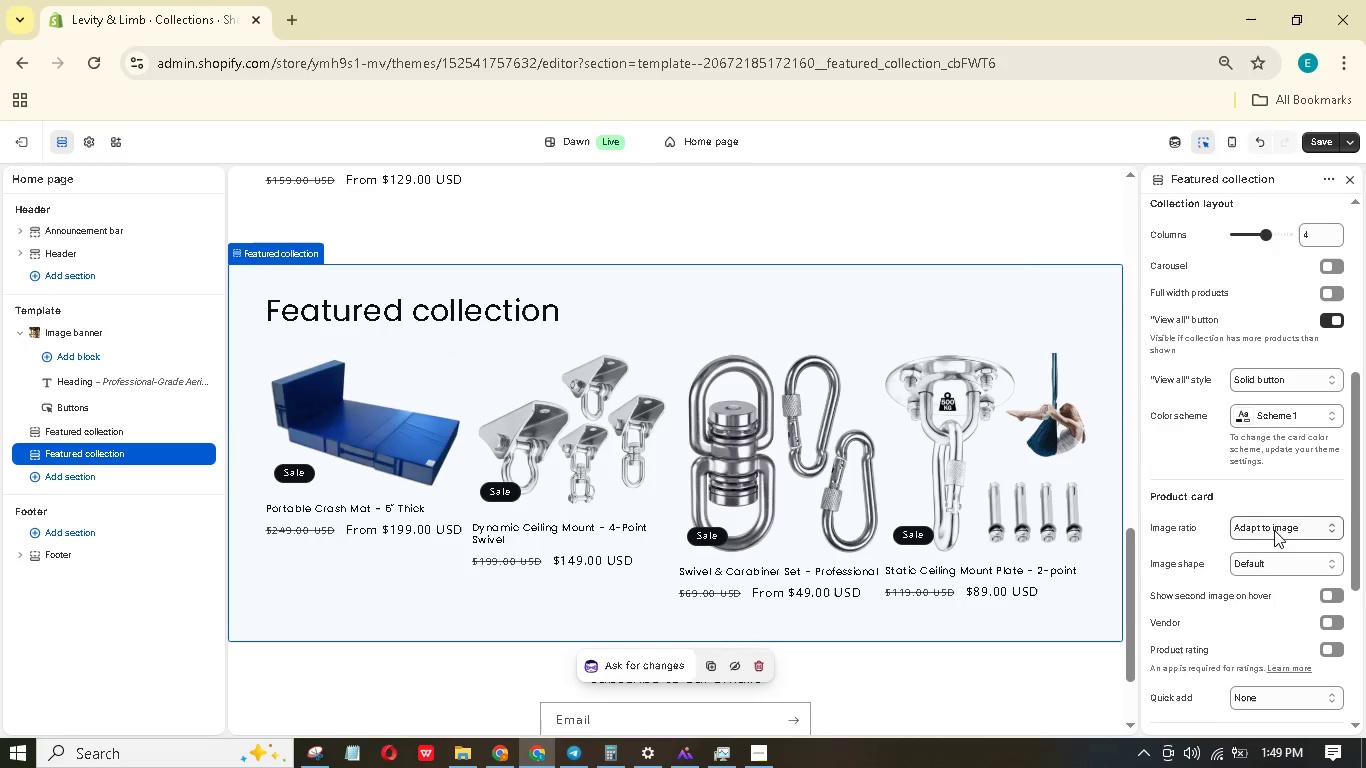 
left_click([1274, 530])
 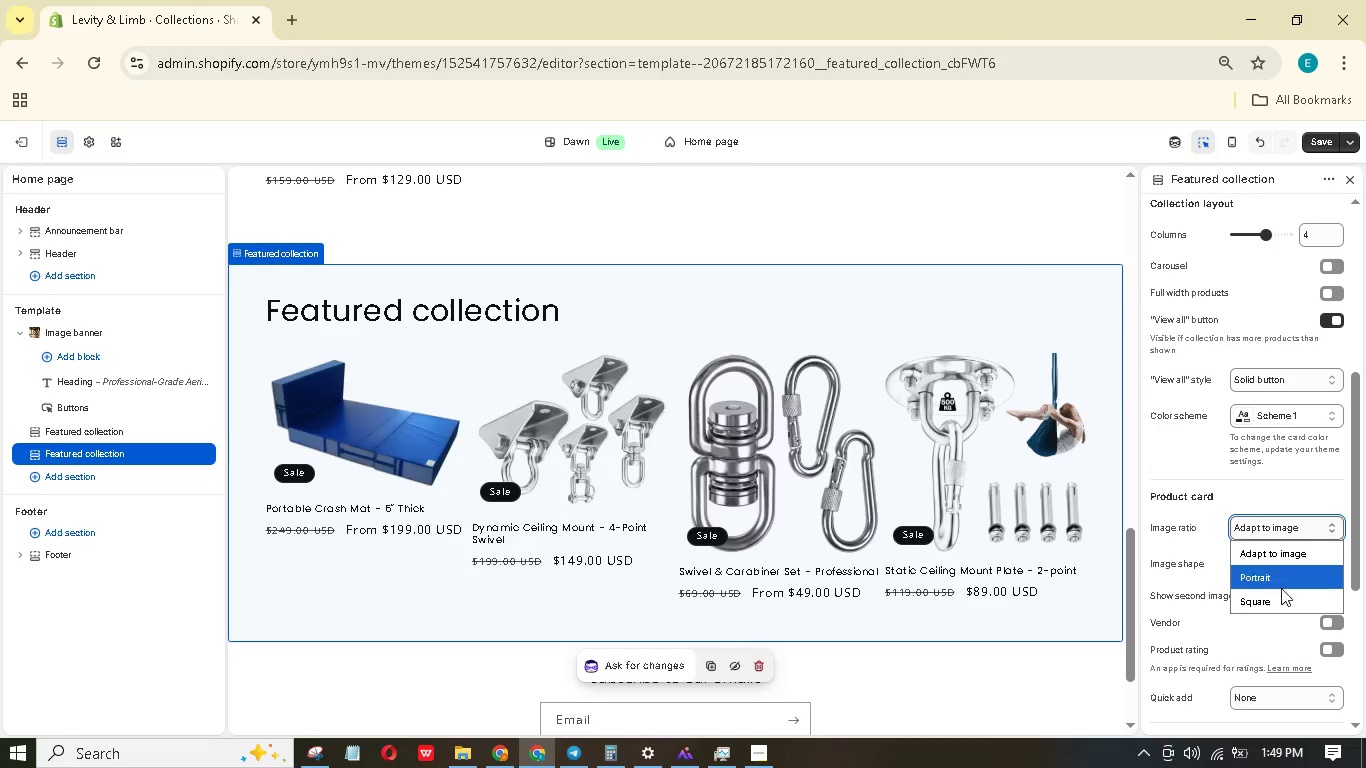 
left_click([1281, 593])
 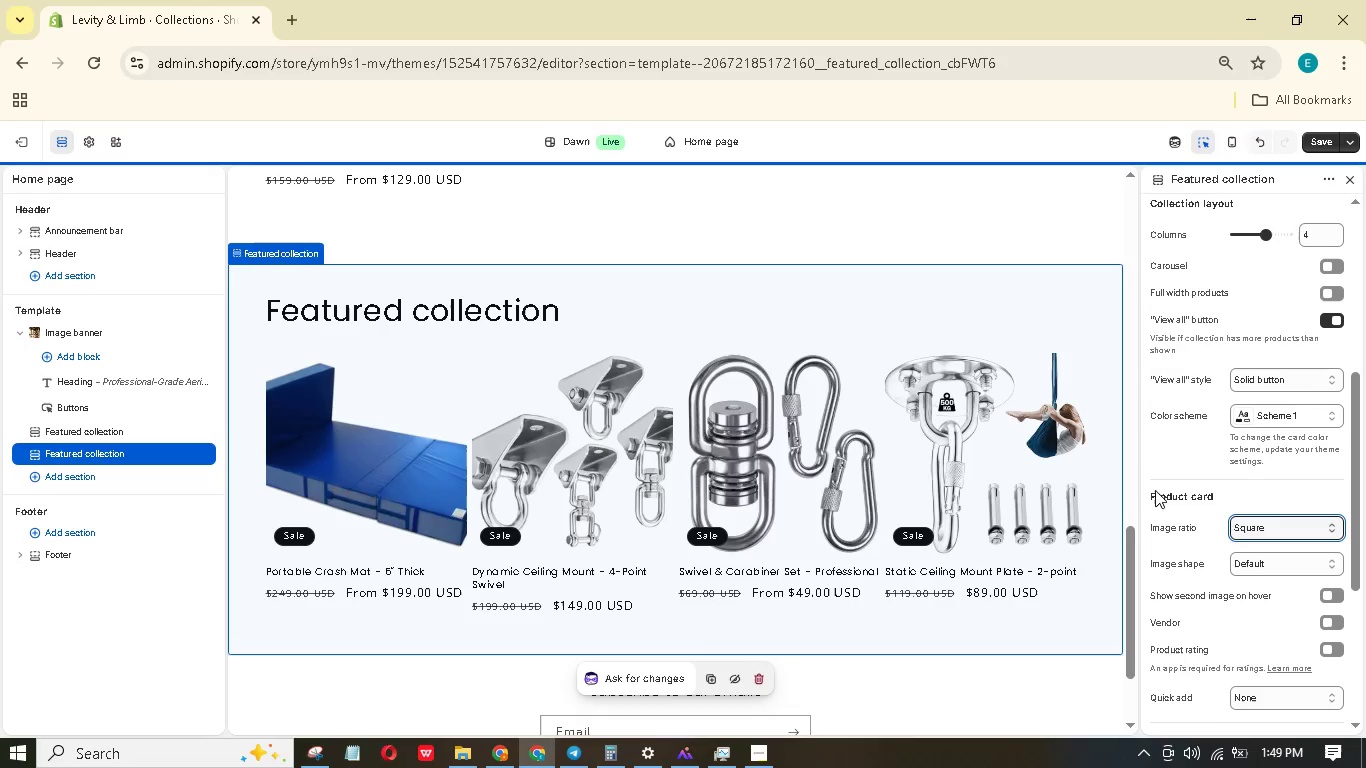 
scroll: coordinate [1014, 441], scroll_direction: up, amount: 10.0
 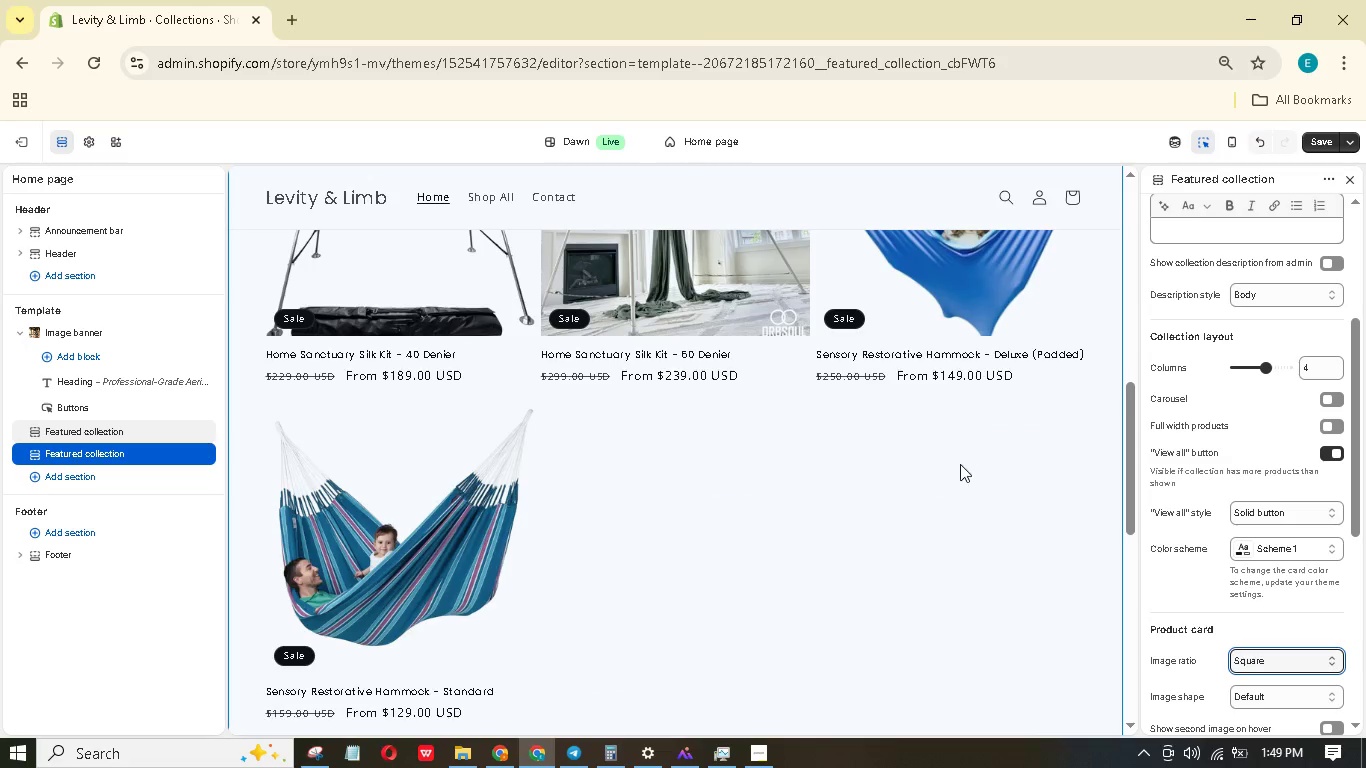 
left_click([956, 473])
 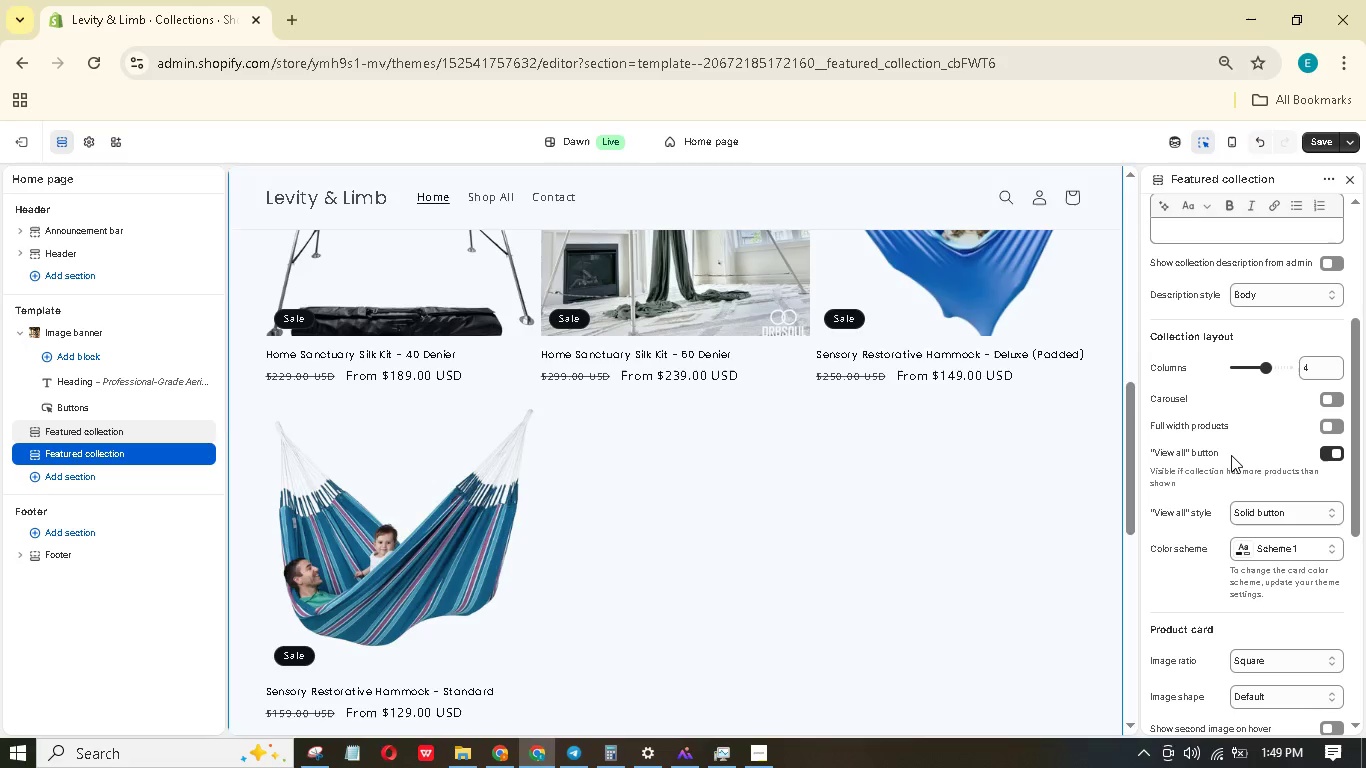 
scroll: coordinate [1245, 482], scroll_direction: down, amount: 19.0
 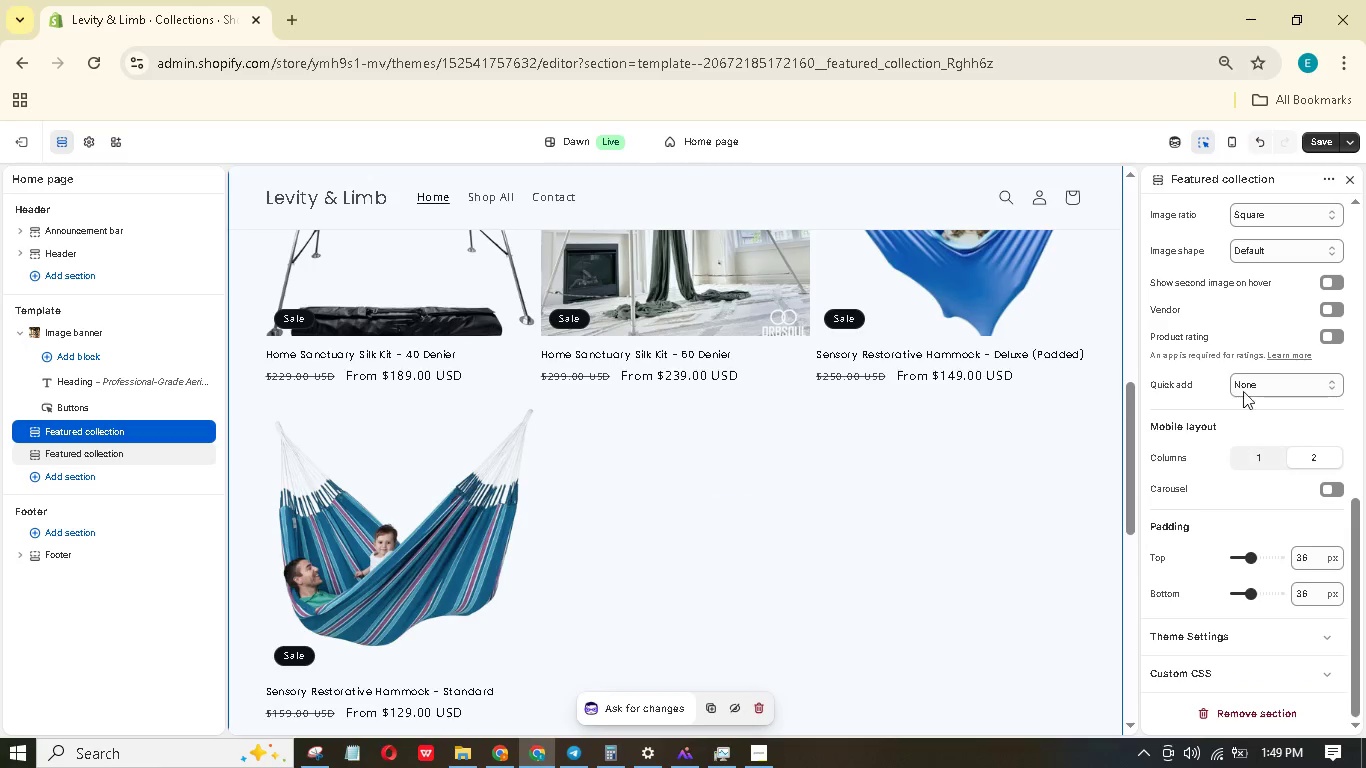 
scroll: coordinate [1240, 380], scroll_direction: up, amount: 3.0
 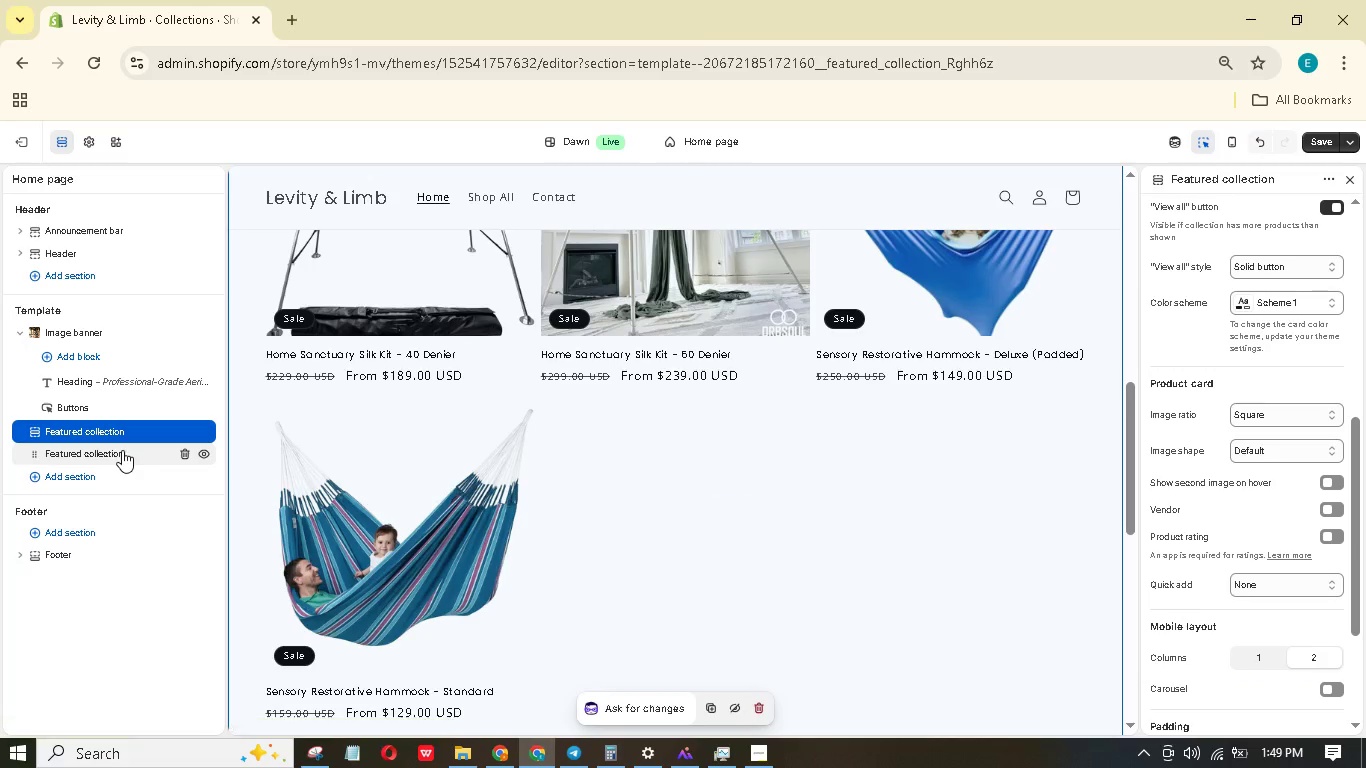 
left_click([96, 477])
 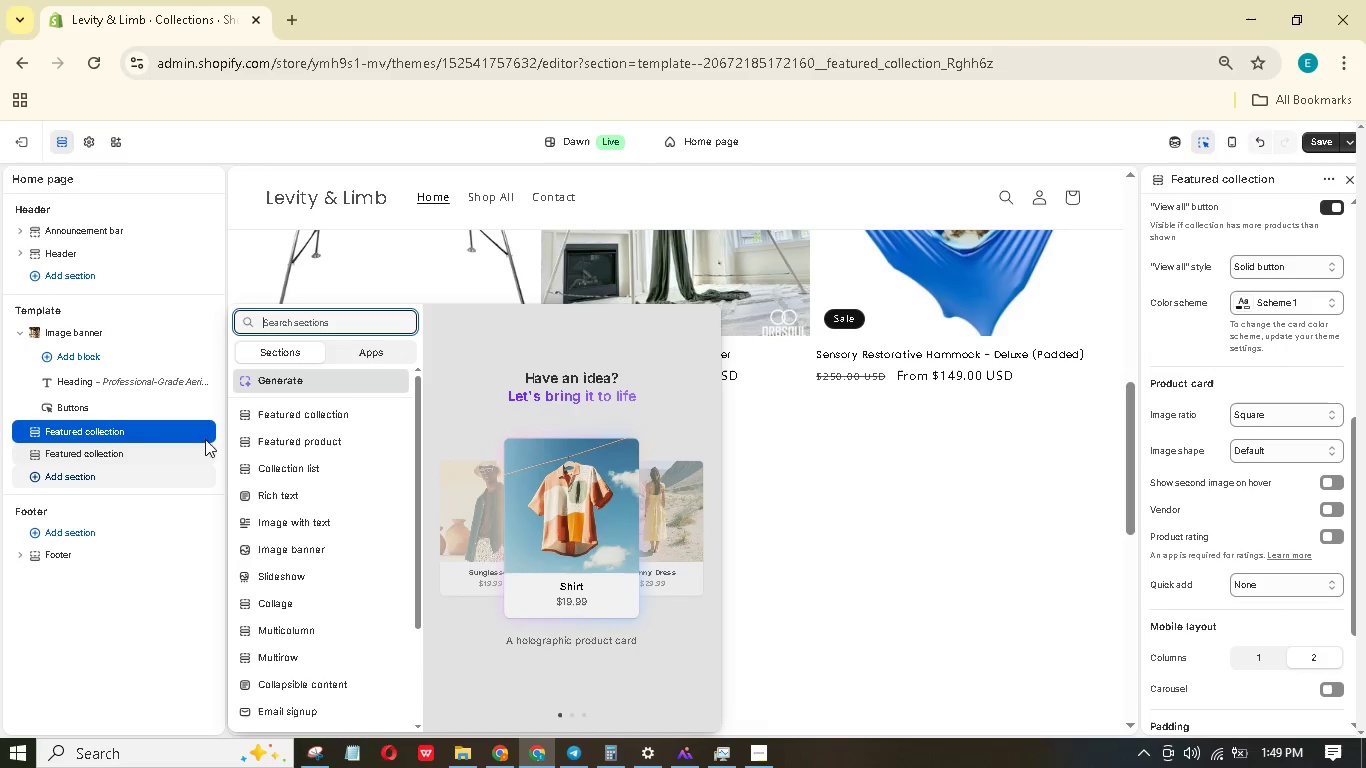 
left_click([283, 414])
 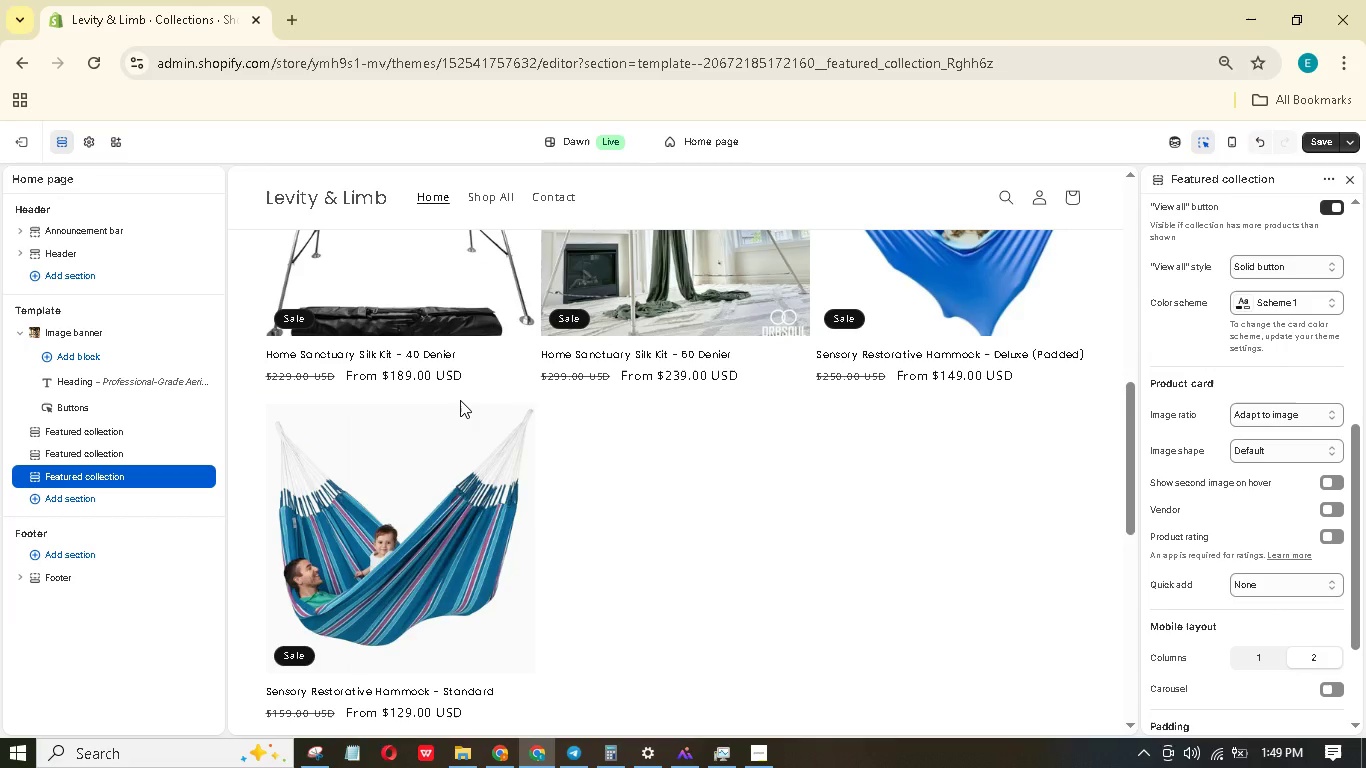 
scroll: coordinate [1223, 384], scroll_direction: up, amount: 19.0
 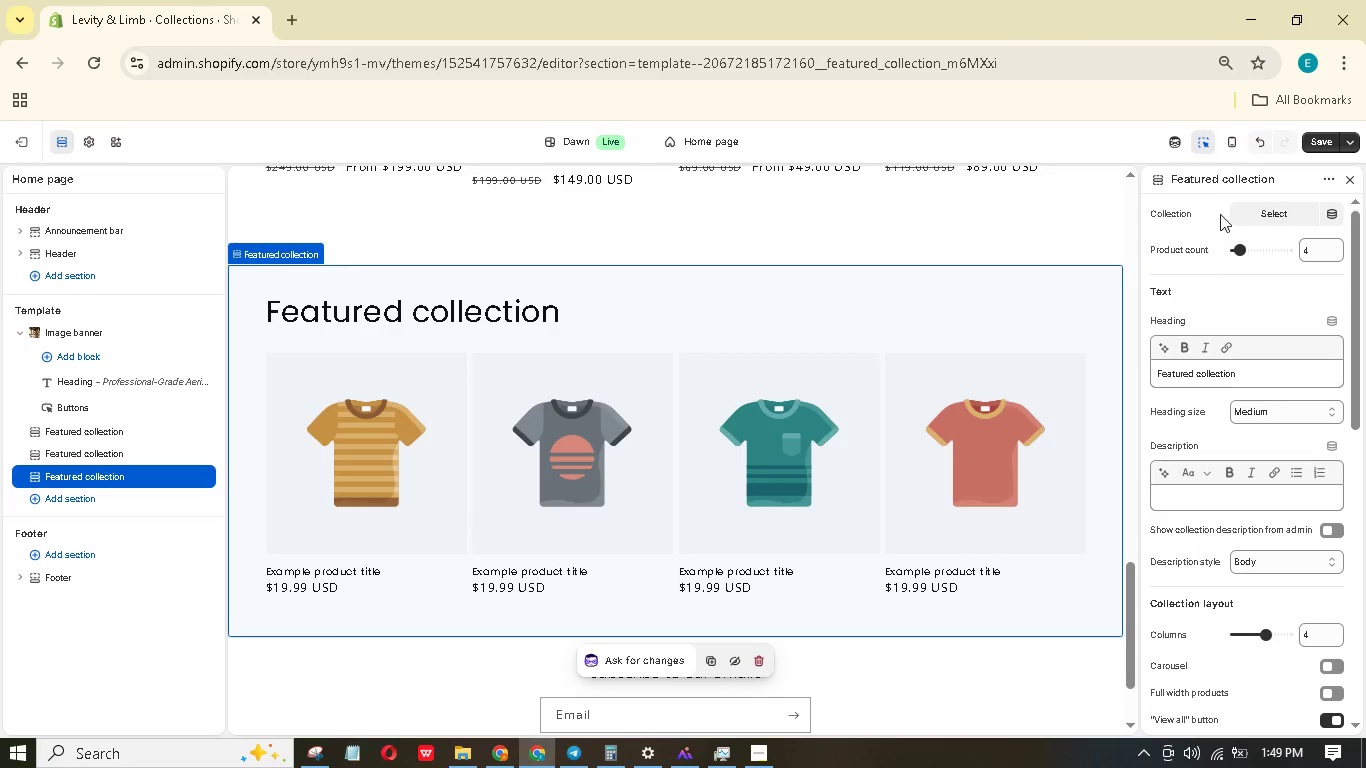 
left_click([1250, 202])
 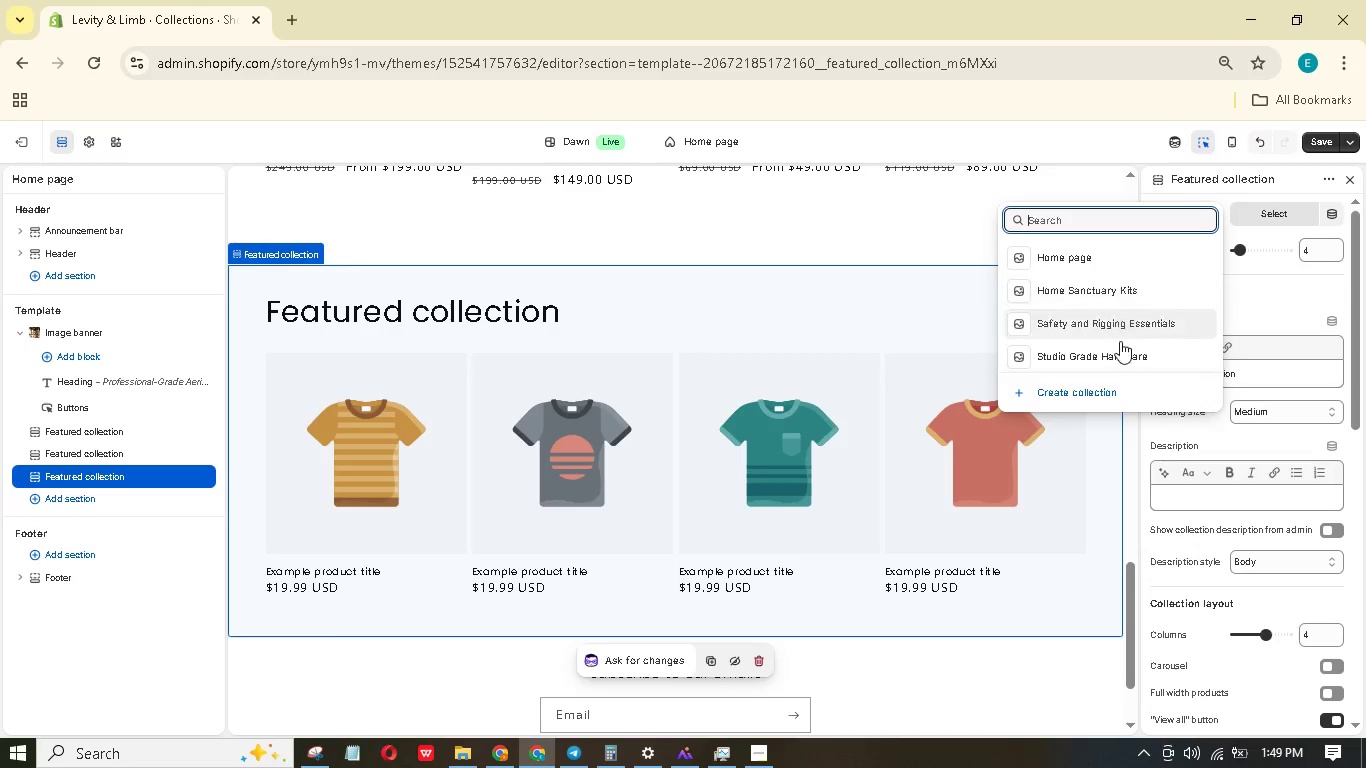 
left_click([1120, 343])
 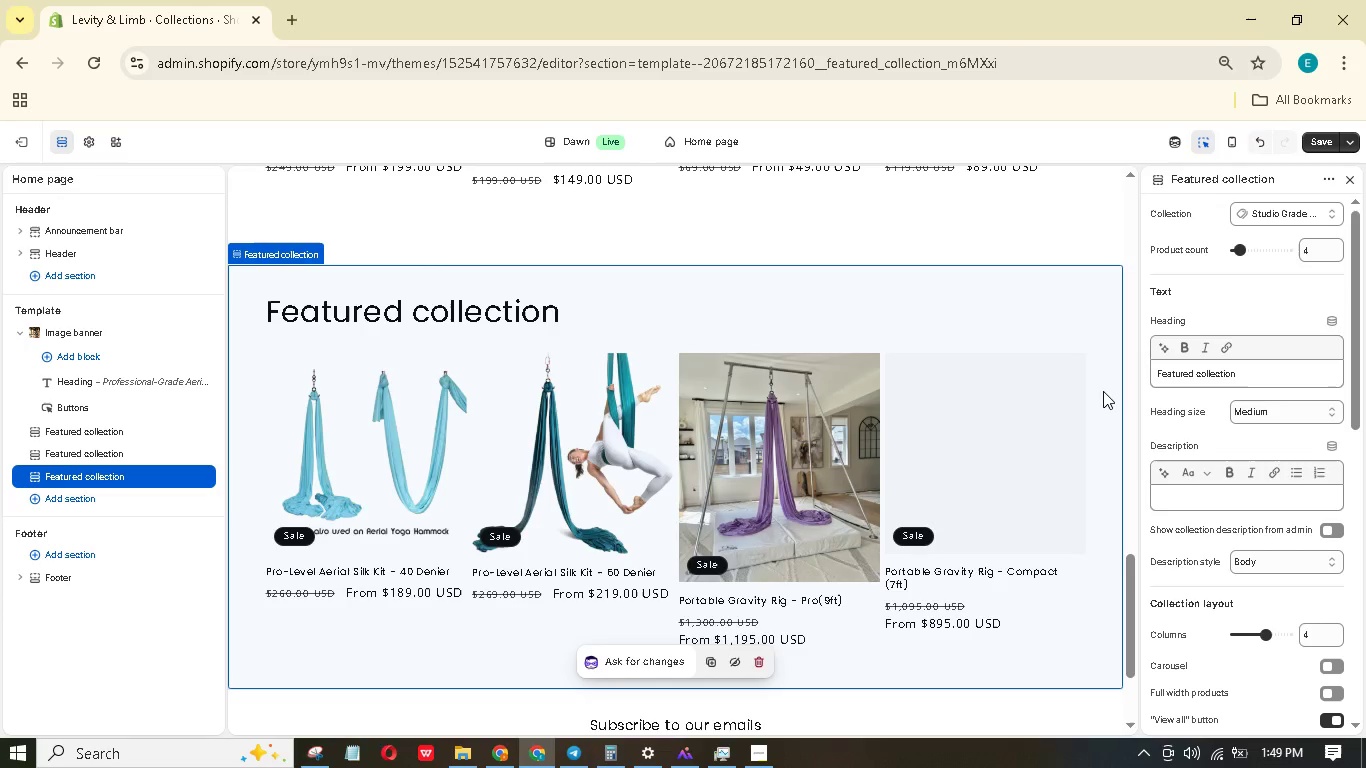 
scroll: coordinate [1192, 568], scroll_direction: down, amount: 4.0
 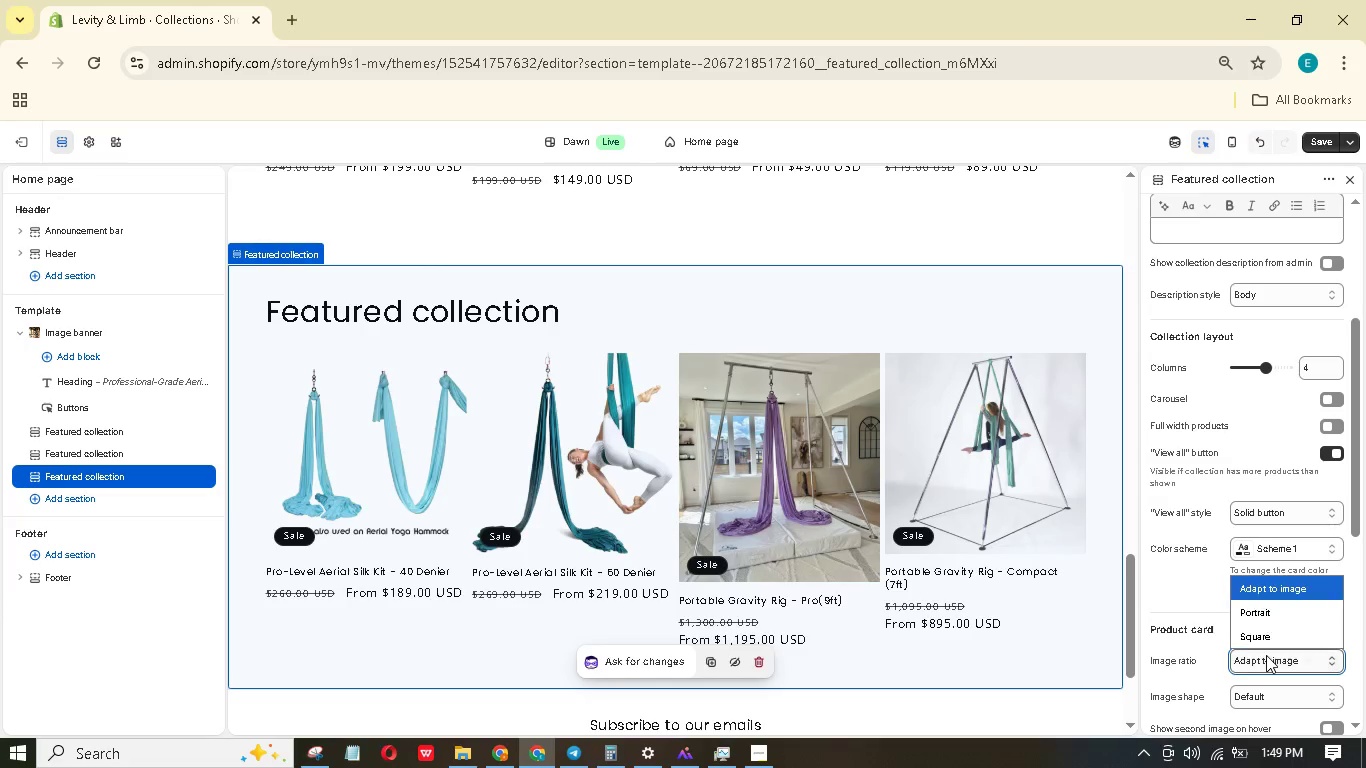 
left_click([1267, 639])
 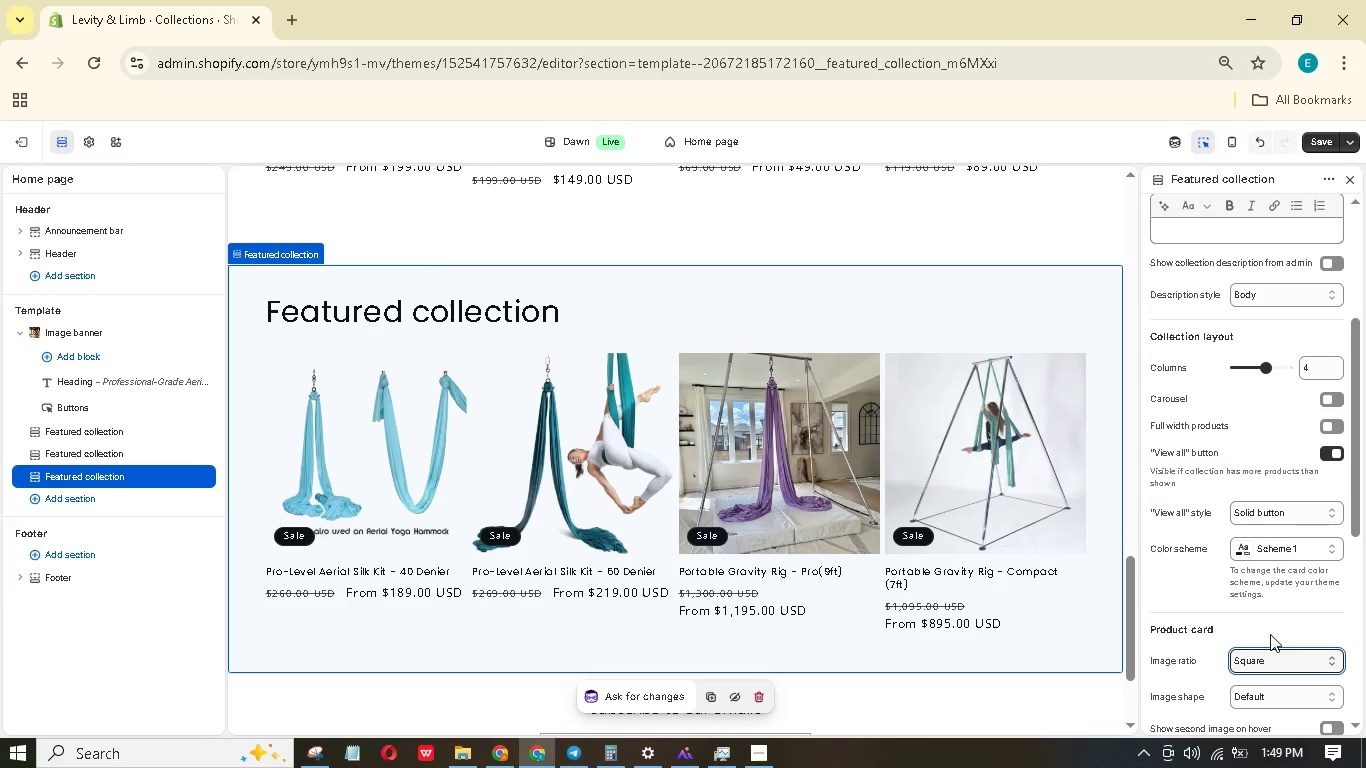 
wait(5.58)
 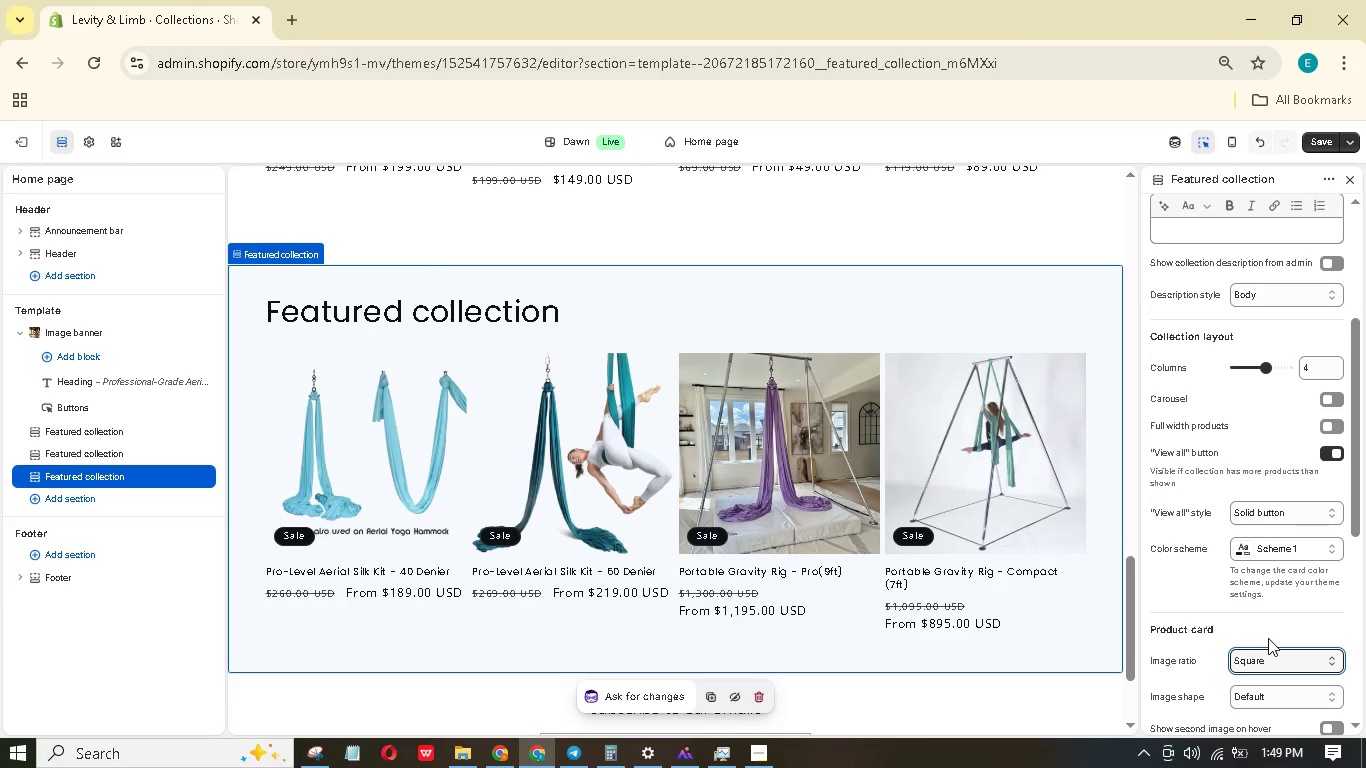 
scroll: coordinate [1267, 635], scroll_direction: down, amount: 8.0
 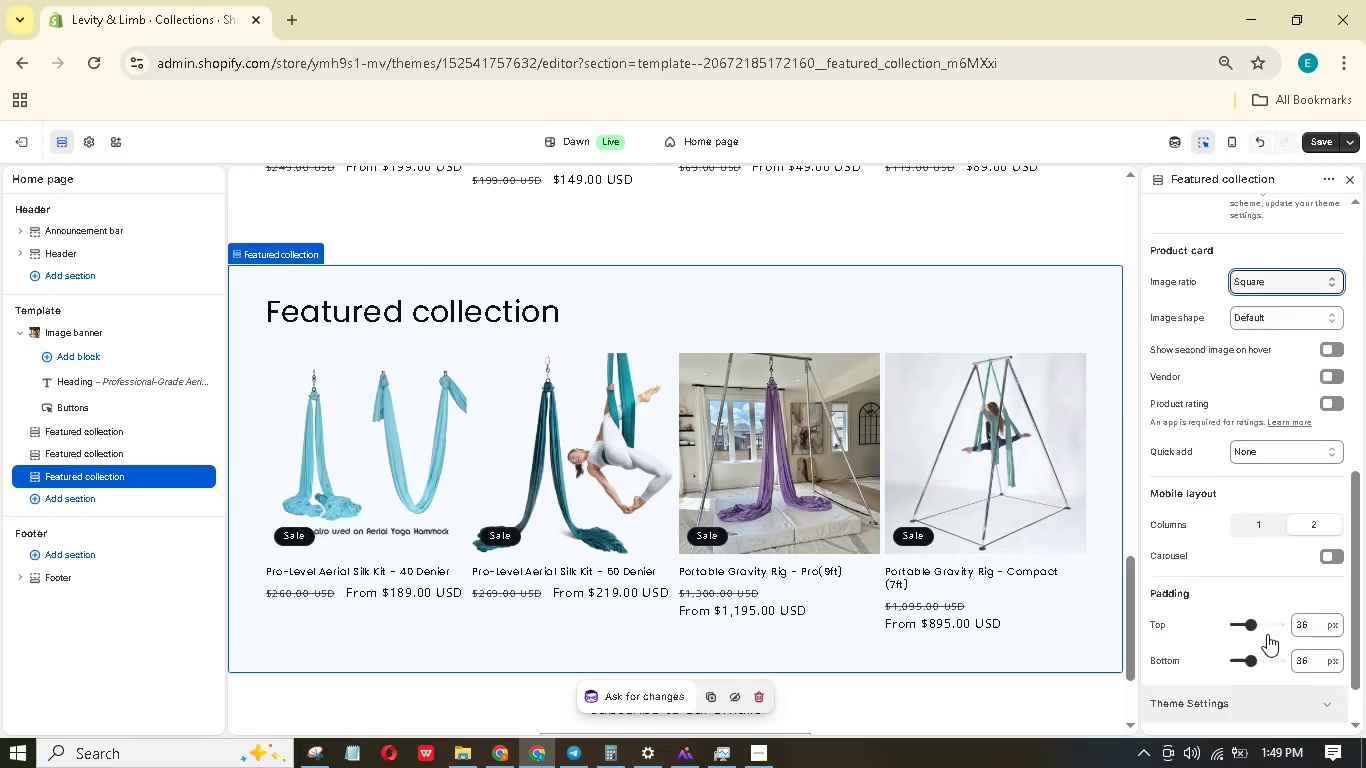 
scroll: coordinate [1267, 634], scroll_direction: up, amount: 6.0
 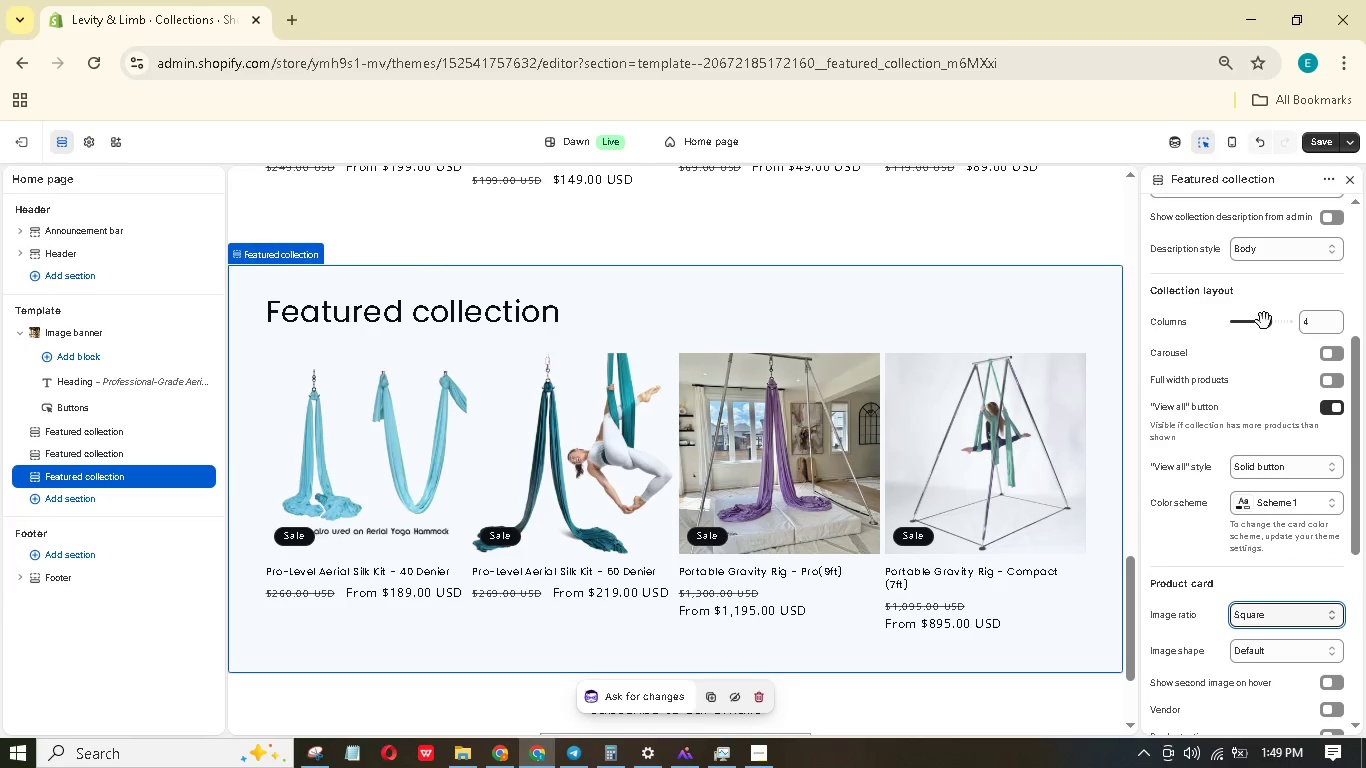 
left_click_drag(start_coordinate=[1265, 325], to_coordinate=[1257, 326])
 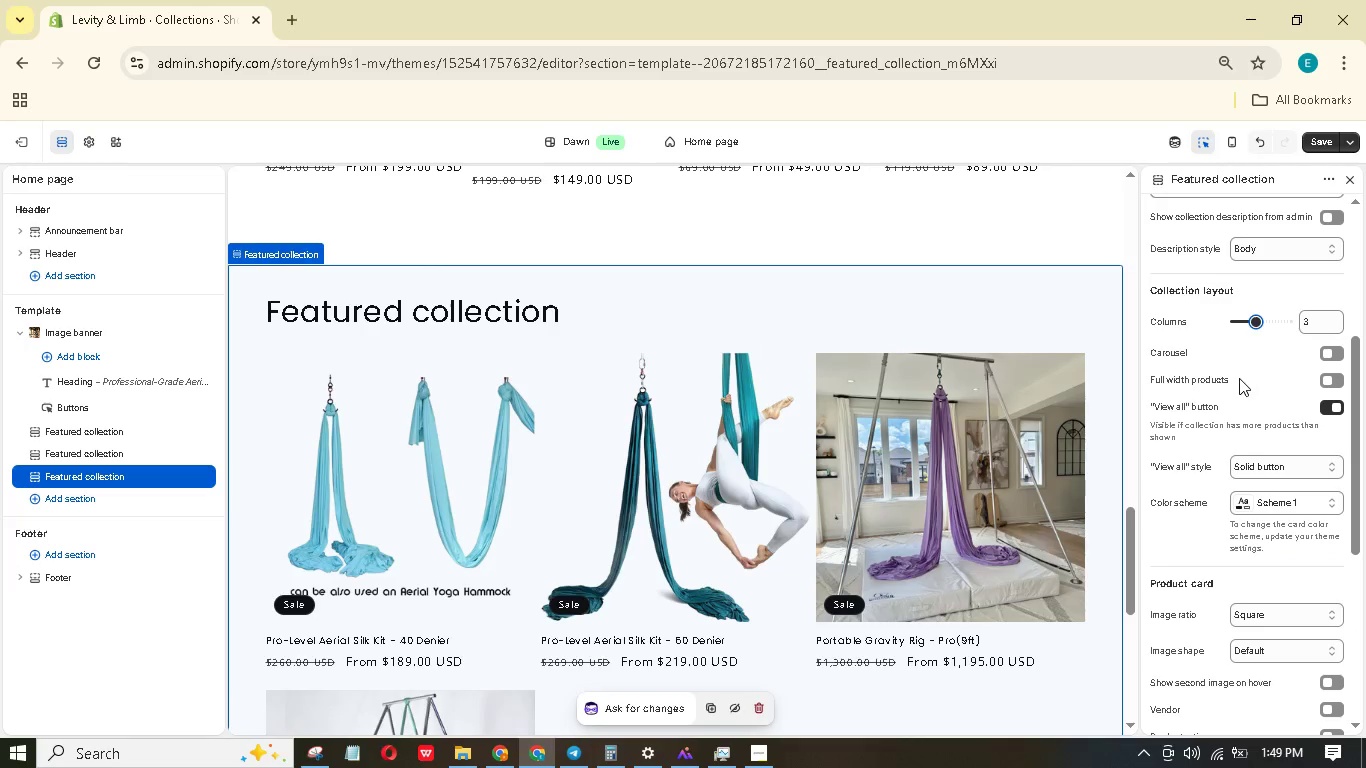 
scroll: coordinate [846, 439], scroll_direction: up, amount: 11.0
 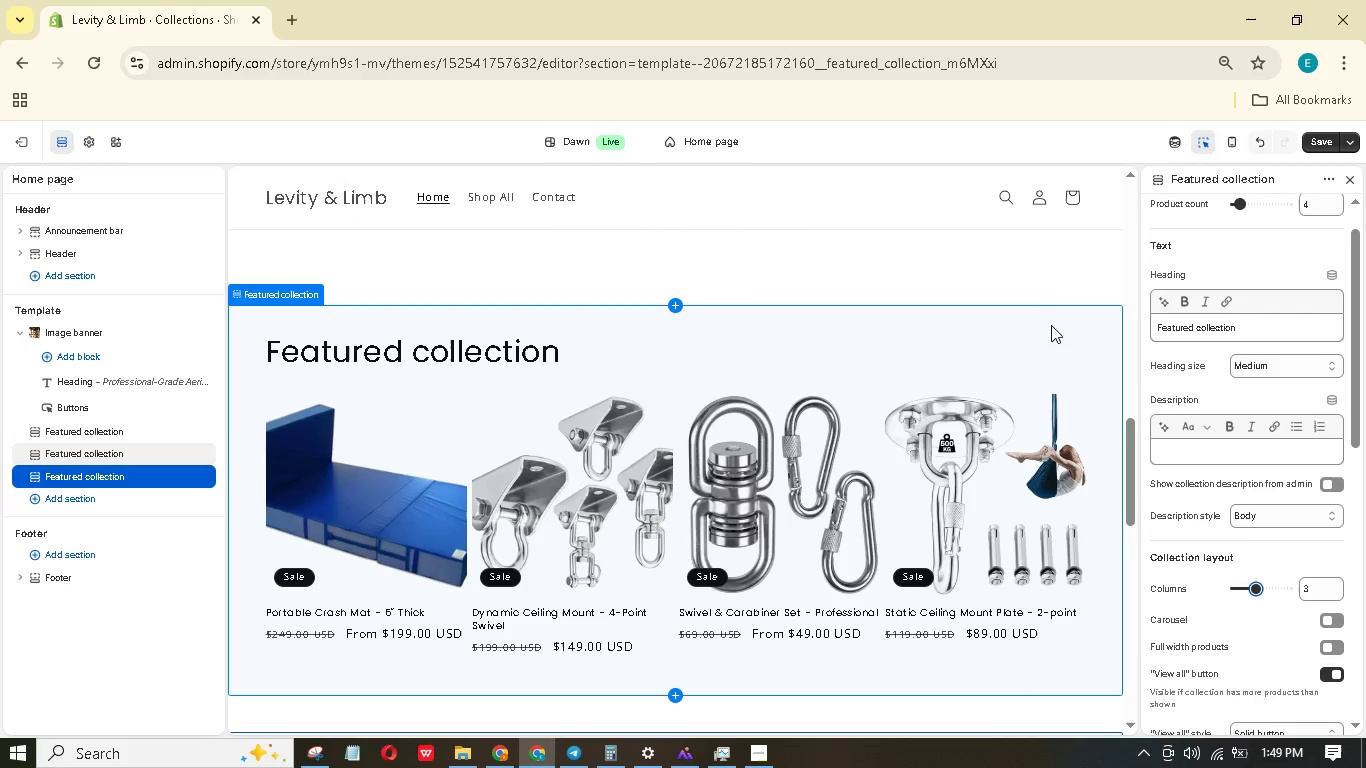 
left_click([1051, 326])
 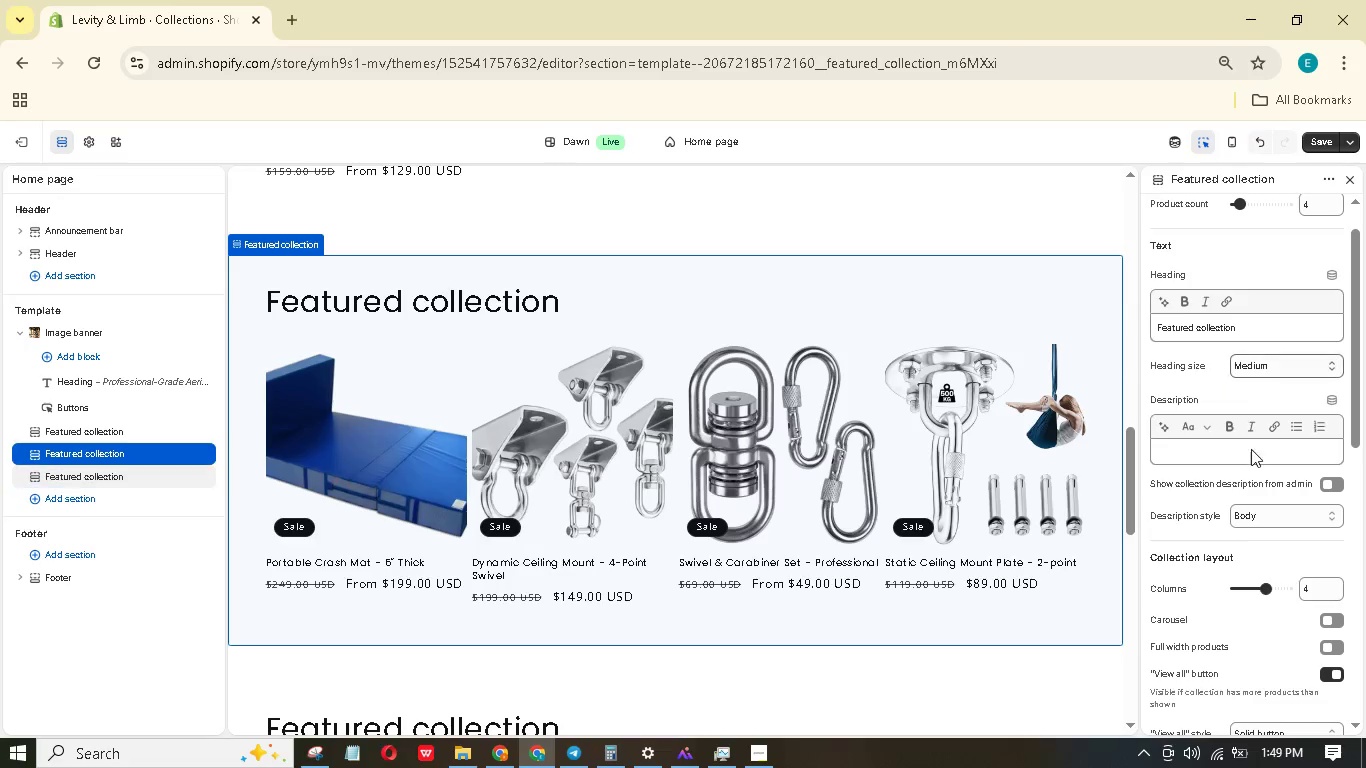 
left_click_drag(start_coordinate=[1268, 590], to_coordinate=[1254, 588])
 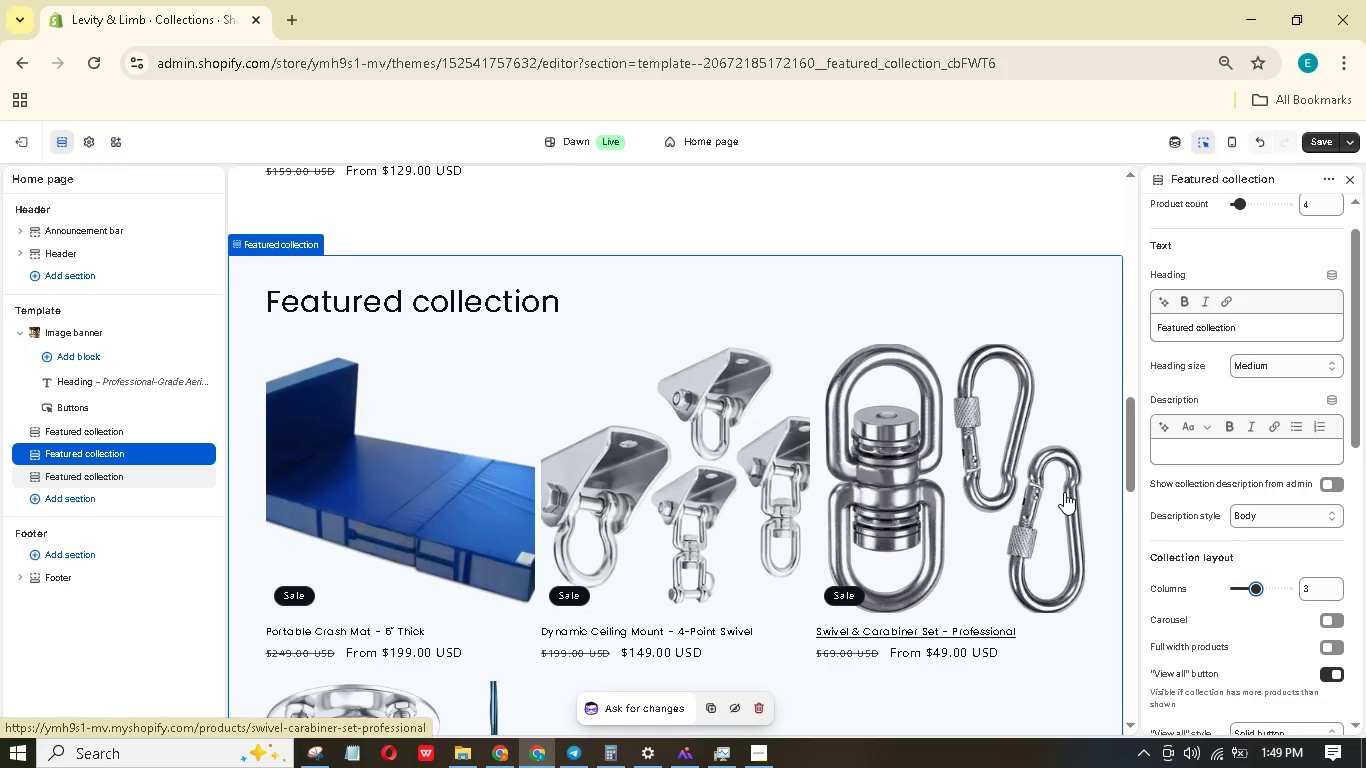 
scroll: coordinate [1065, 486], scroll_direction: up, amount: 17.0
 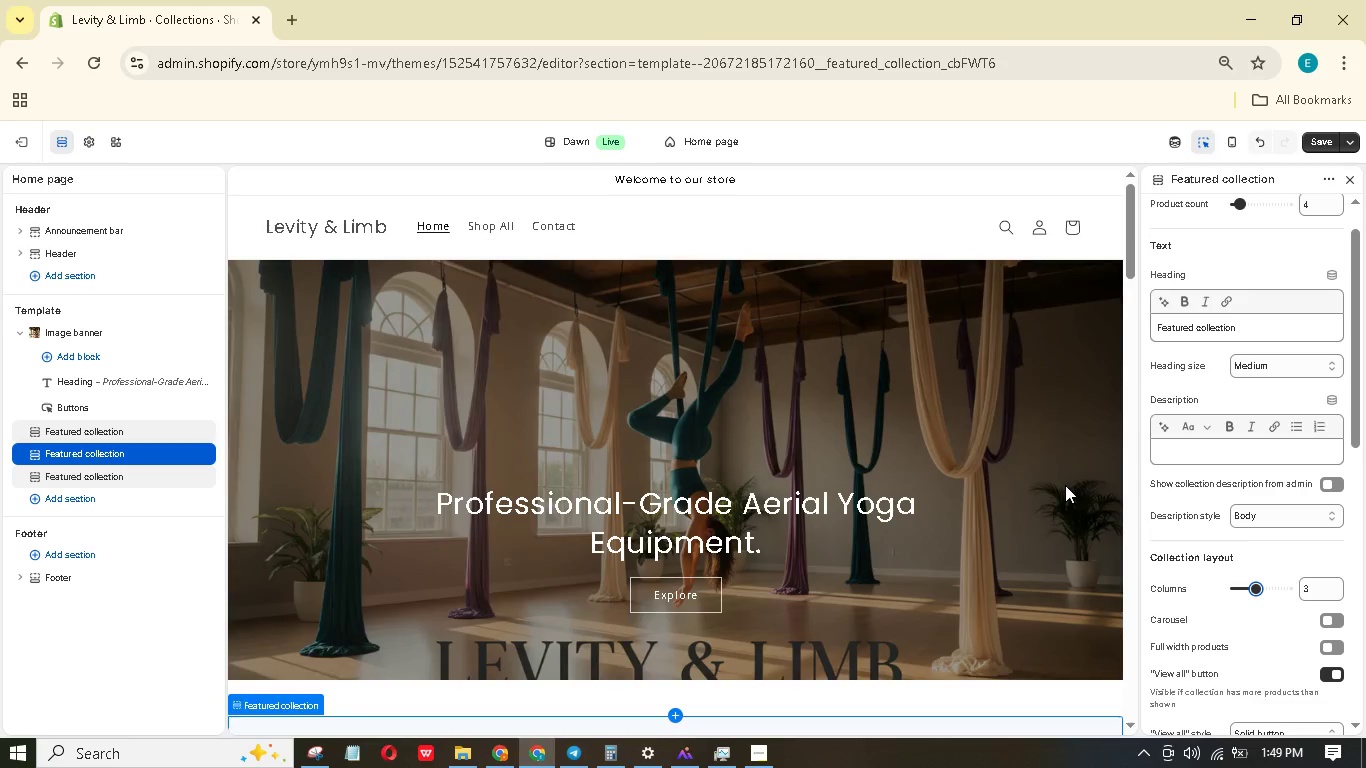 
scroll: coordinate [1069, 487], scroll_direction: down, amount: 44.0
 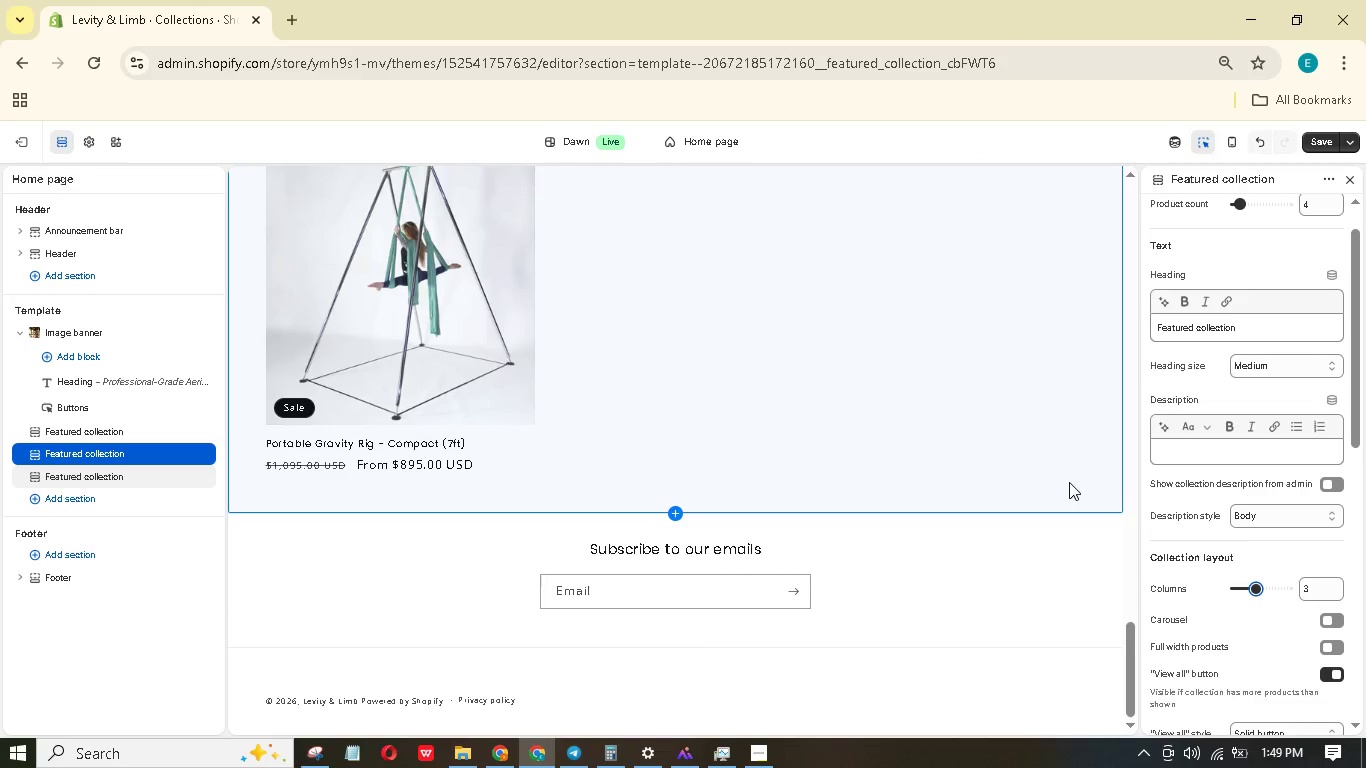 
scroll: coordinate [1079, 461], scroll_direction: up, amount: 49.0